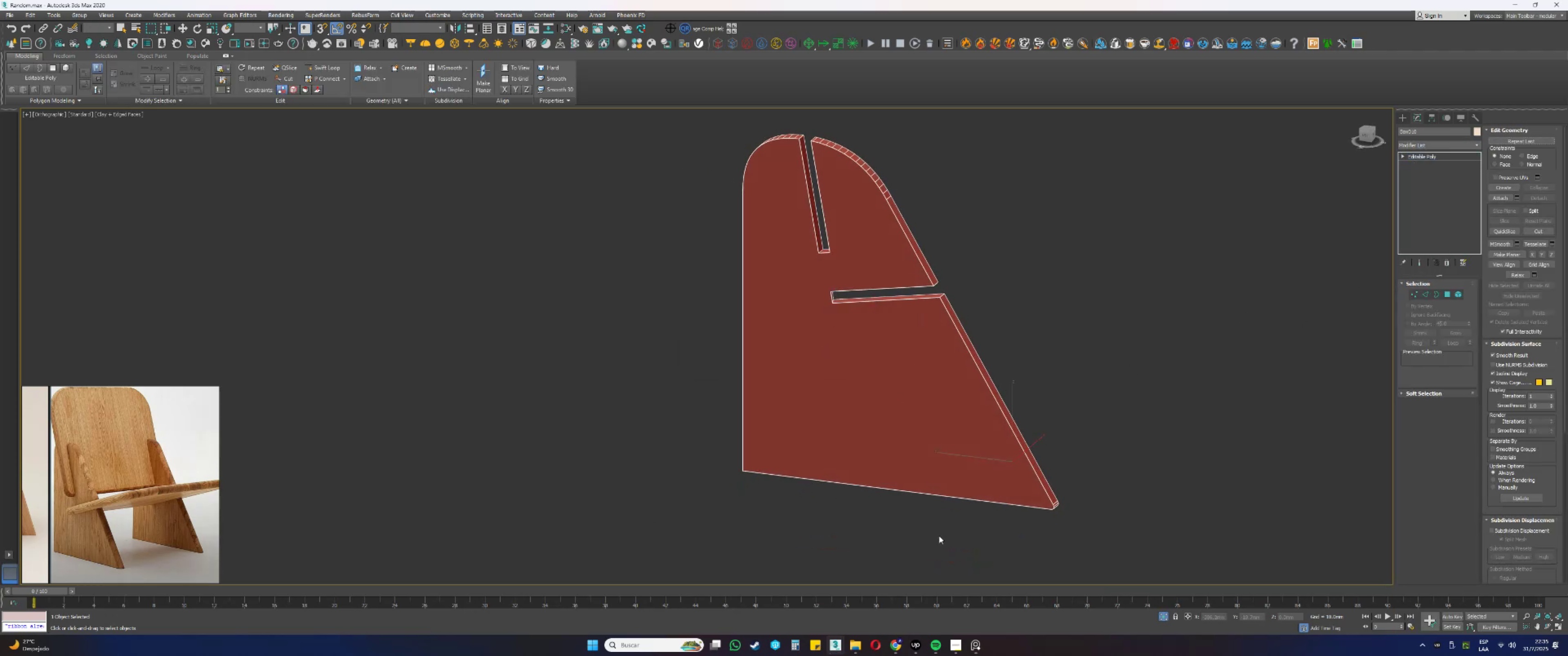 
left_click([916, 641])
 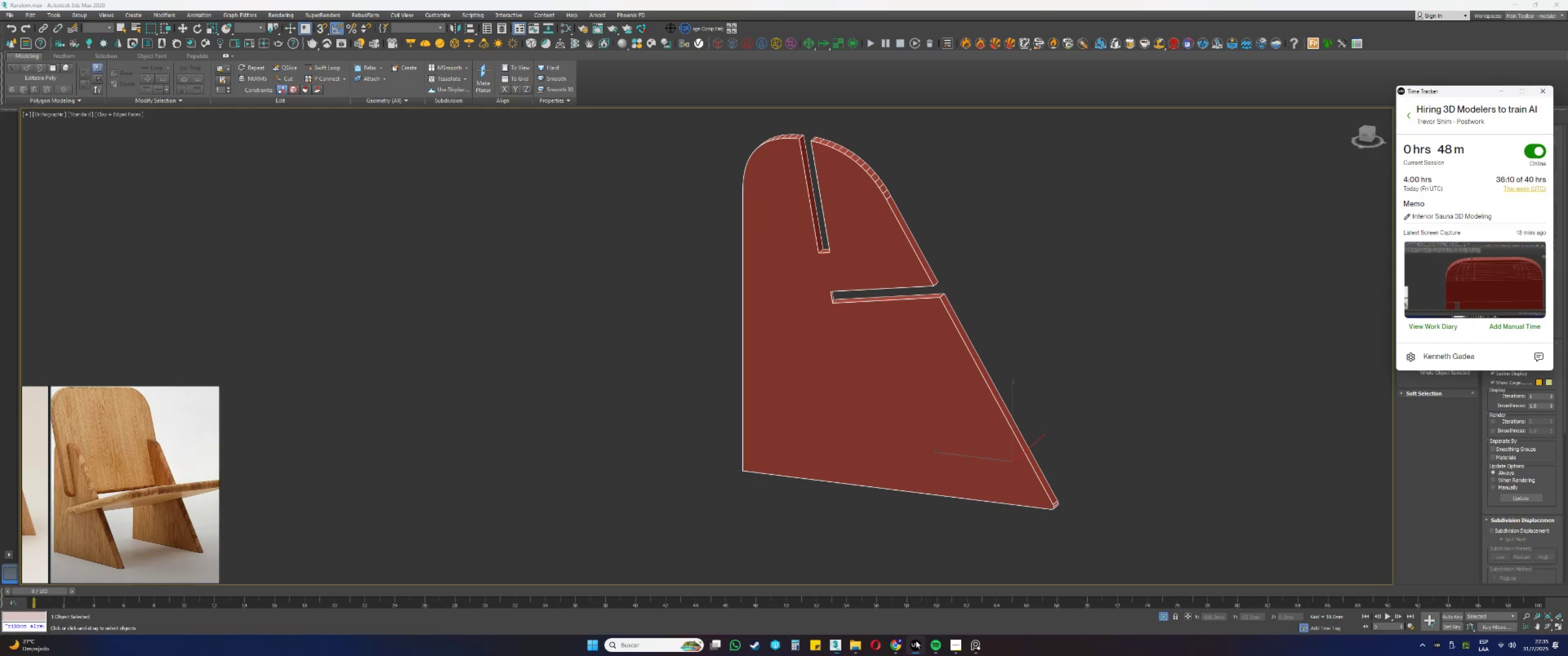 
left_click([916, 641])
 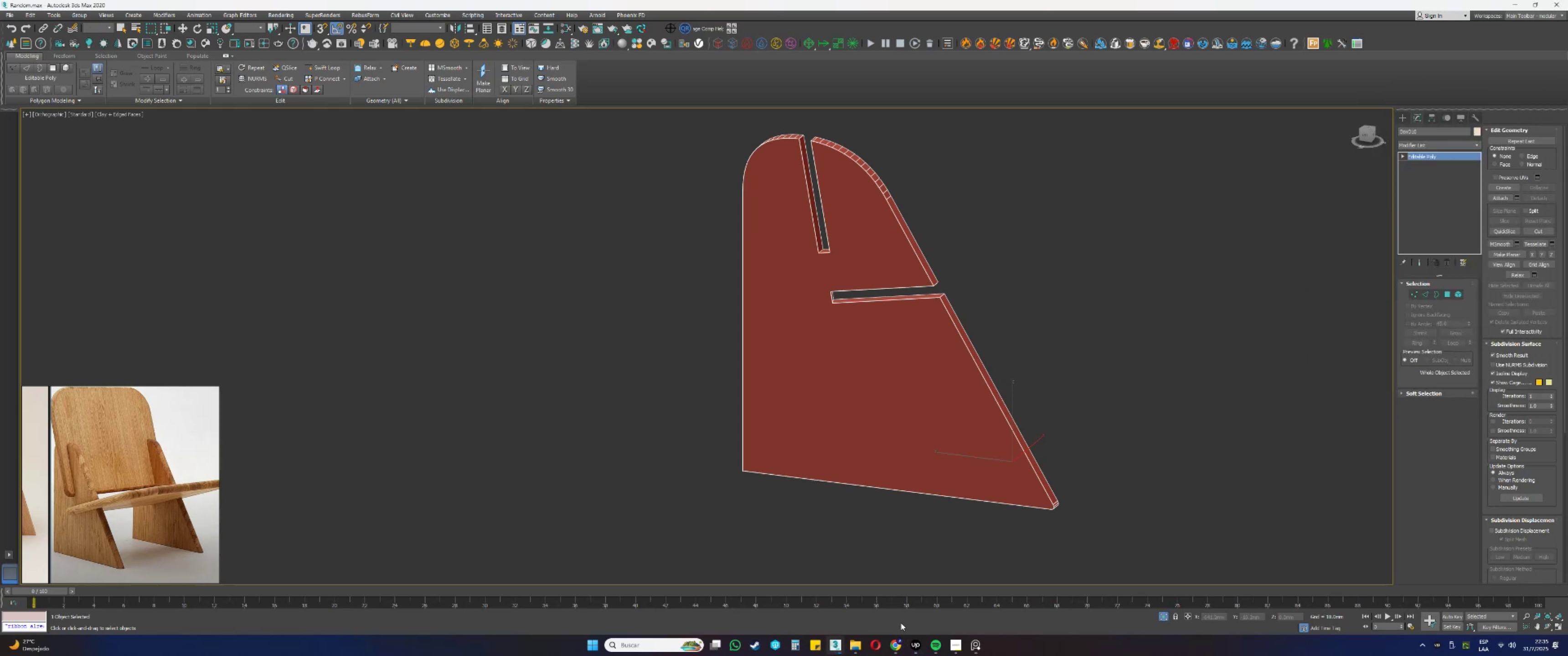 
wait(5.6)
 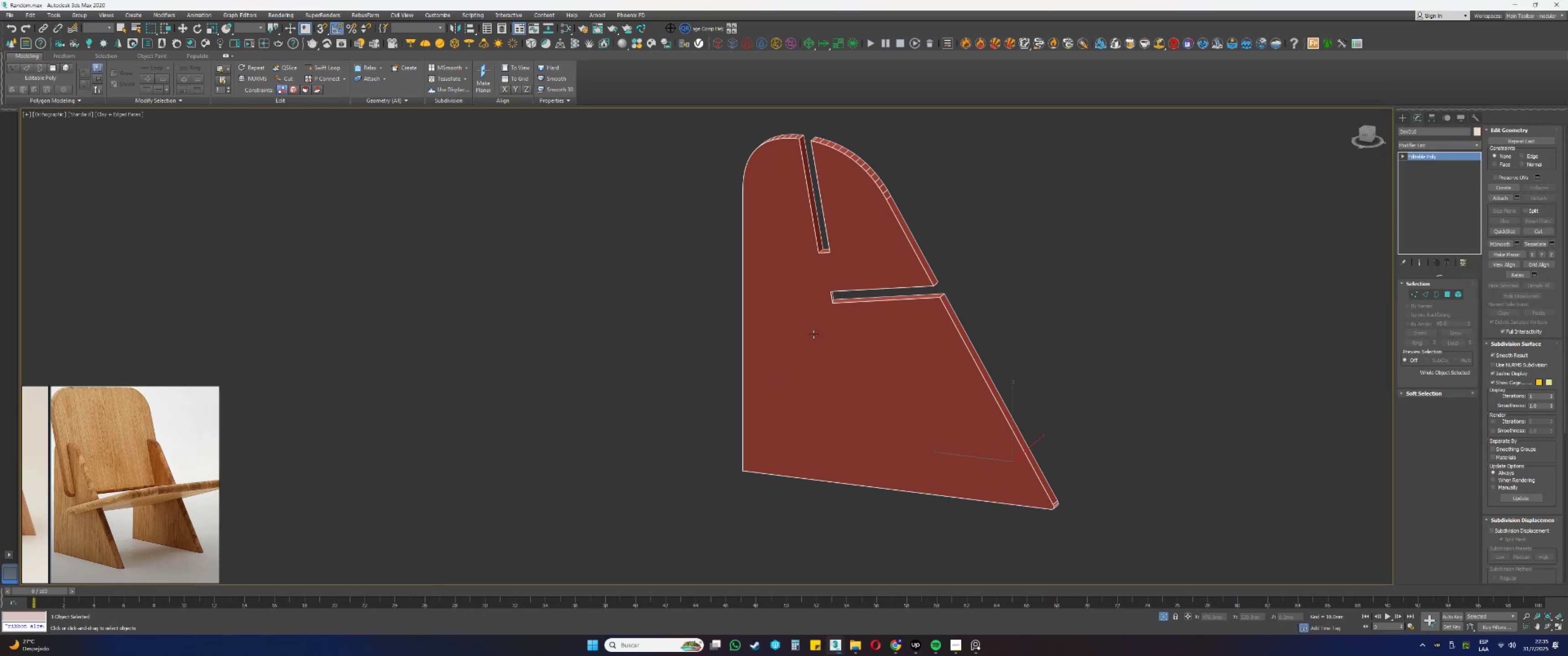 
left_click([915, 646])
 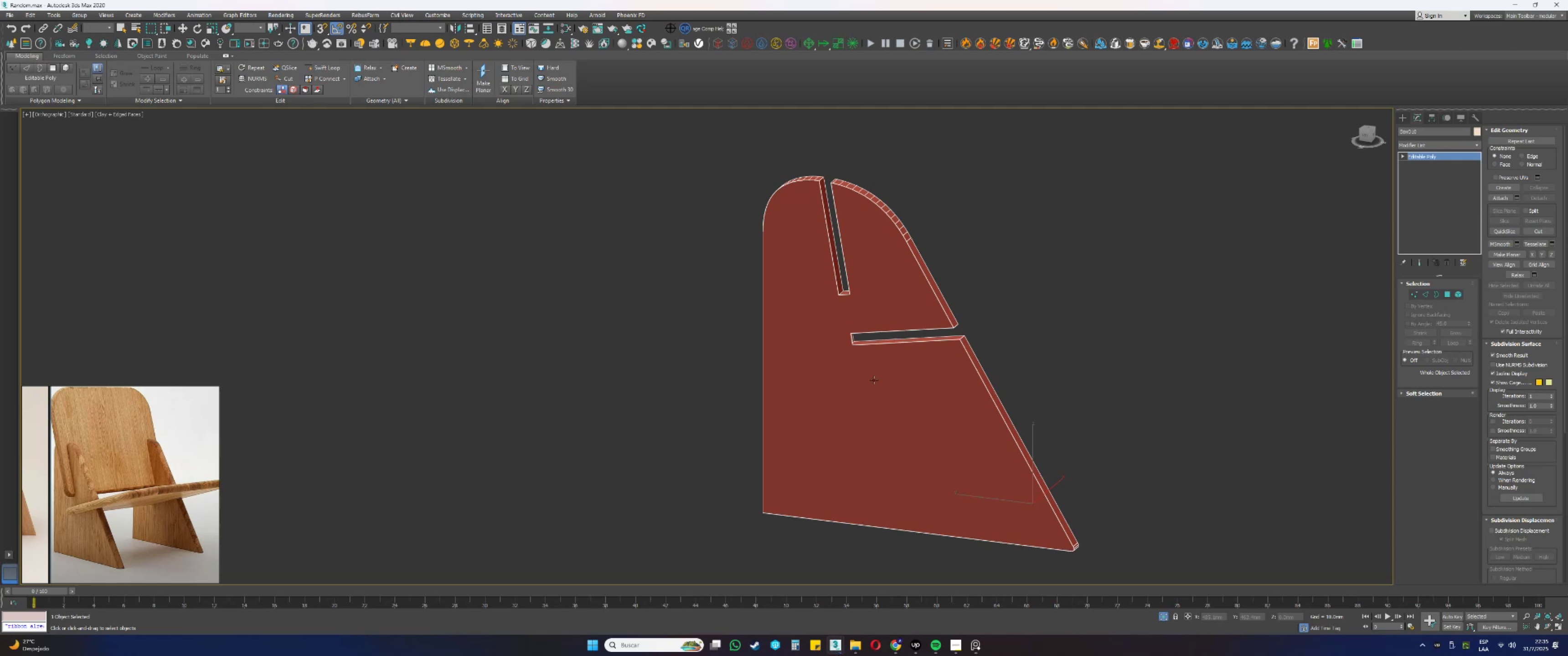 
wait(6.26)
 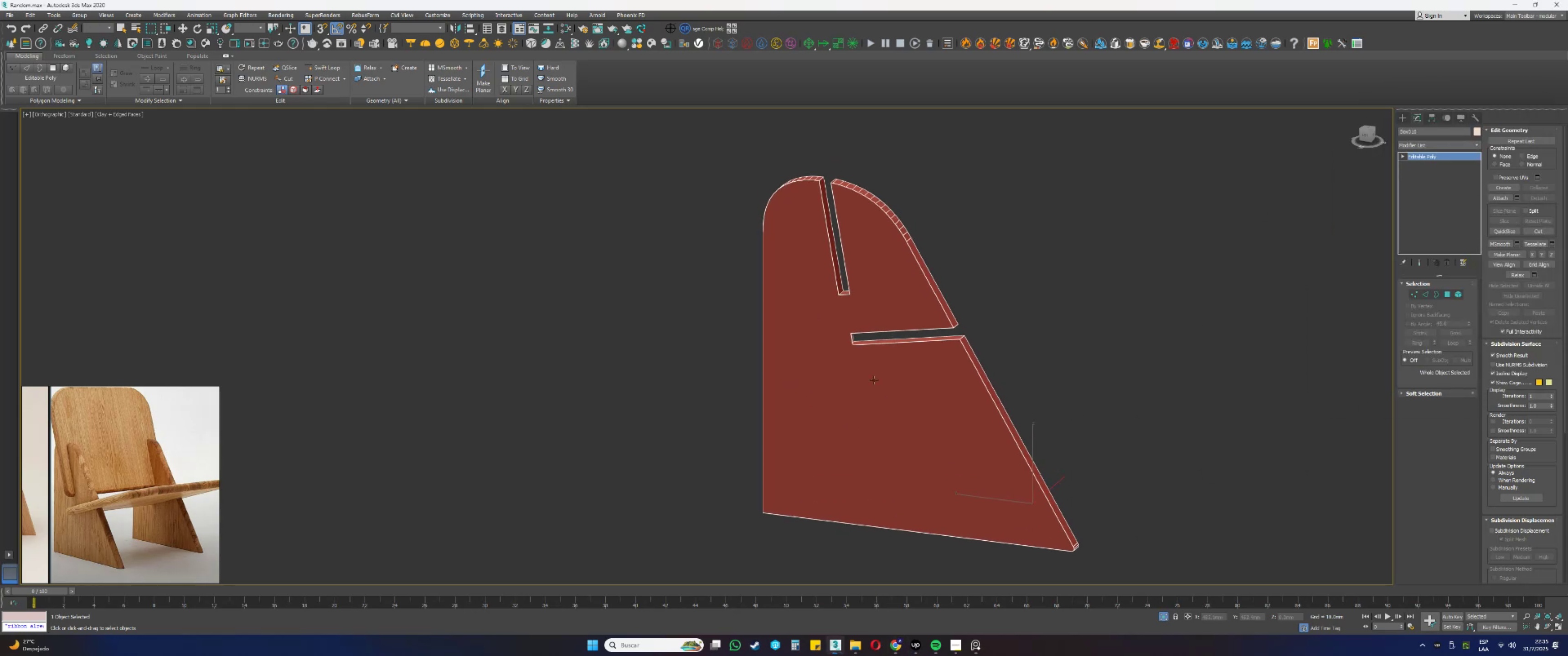 
key(Alt+AltLeft)
 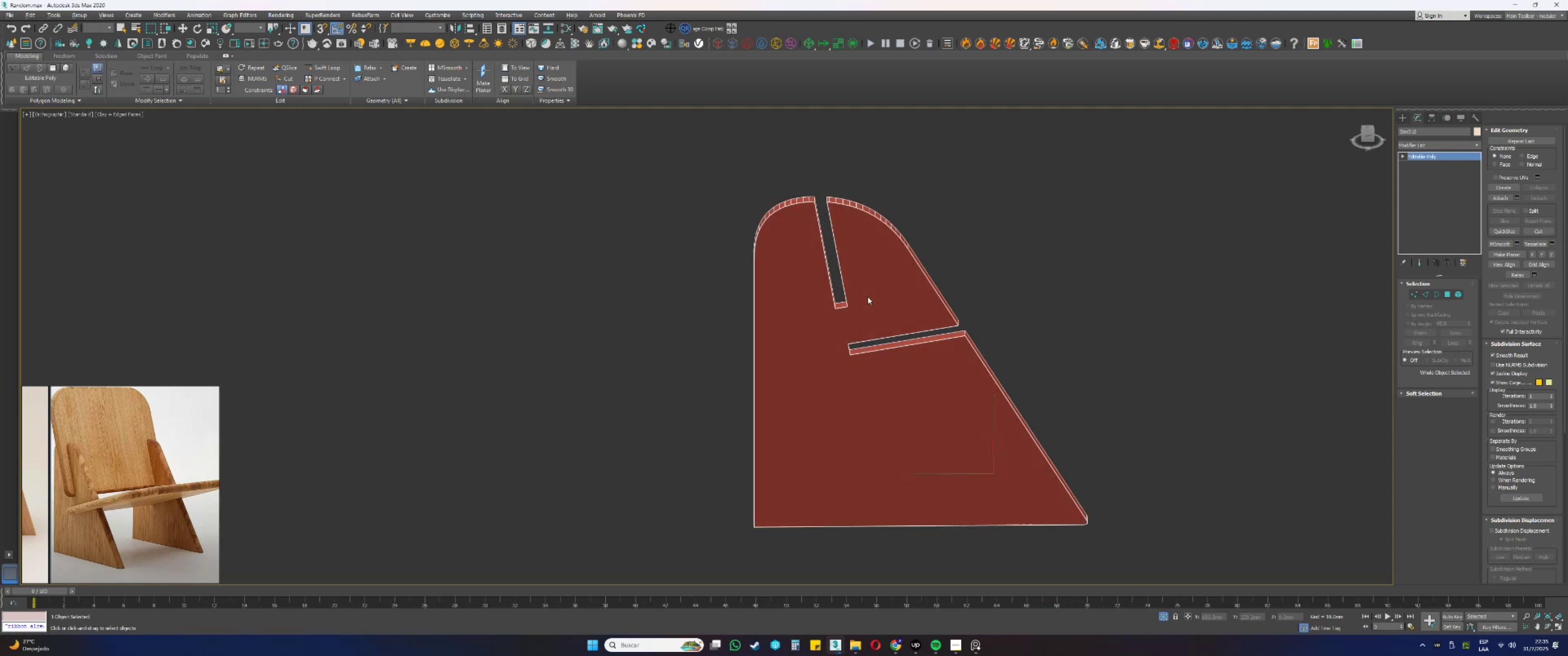 
scroll: coordinate [852, 313], scroll_direction: up, amount: 3.0
 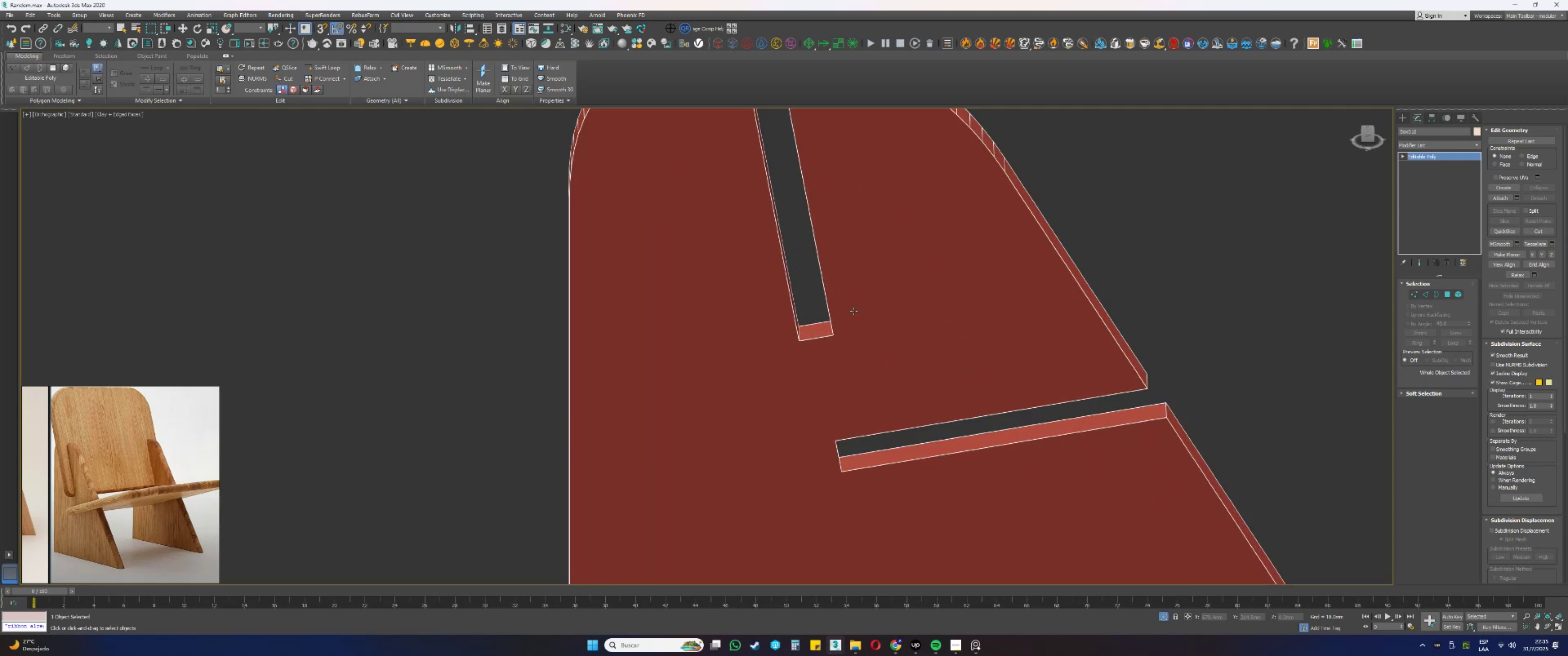 
key(Alt+AltLeft)
 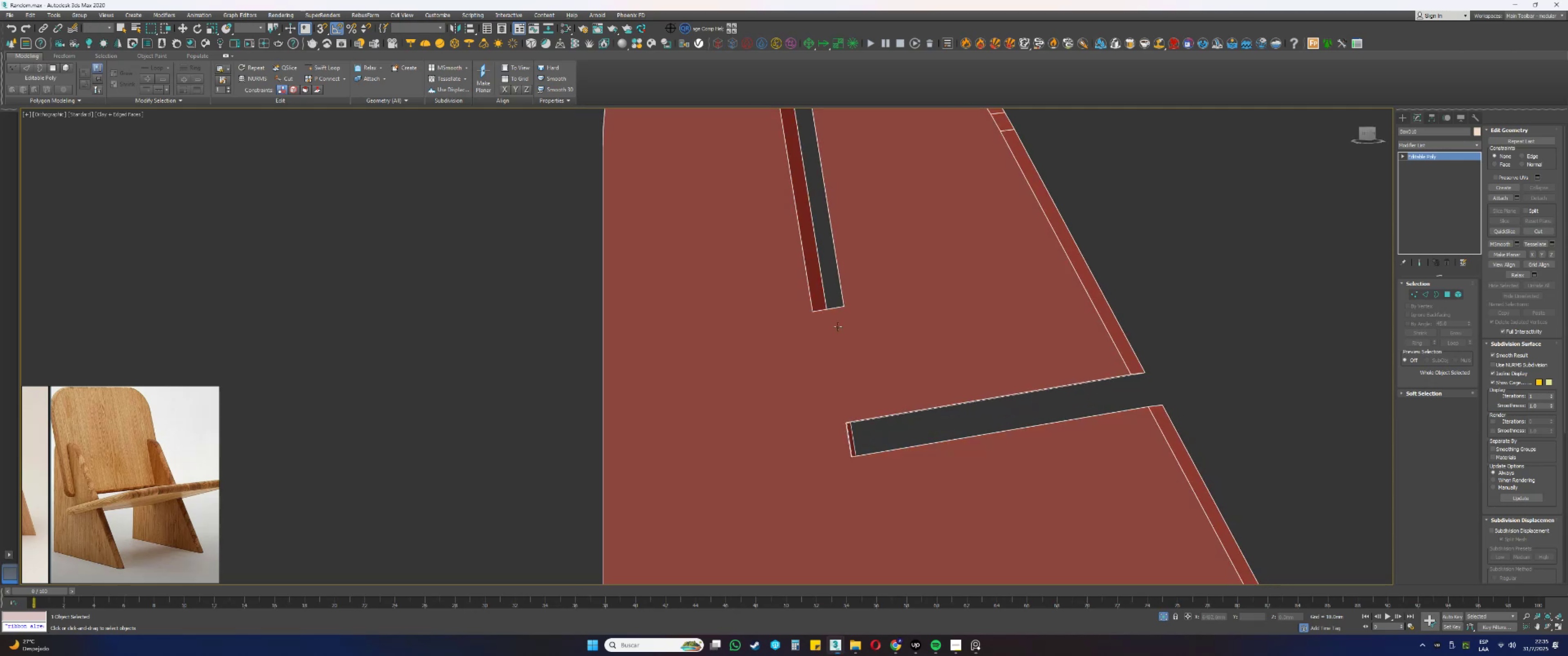 
scroll: coordinate [850, 334], scroll_direction: down, amount: 2.0
 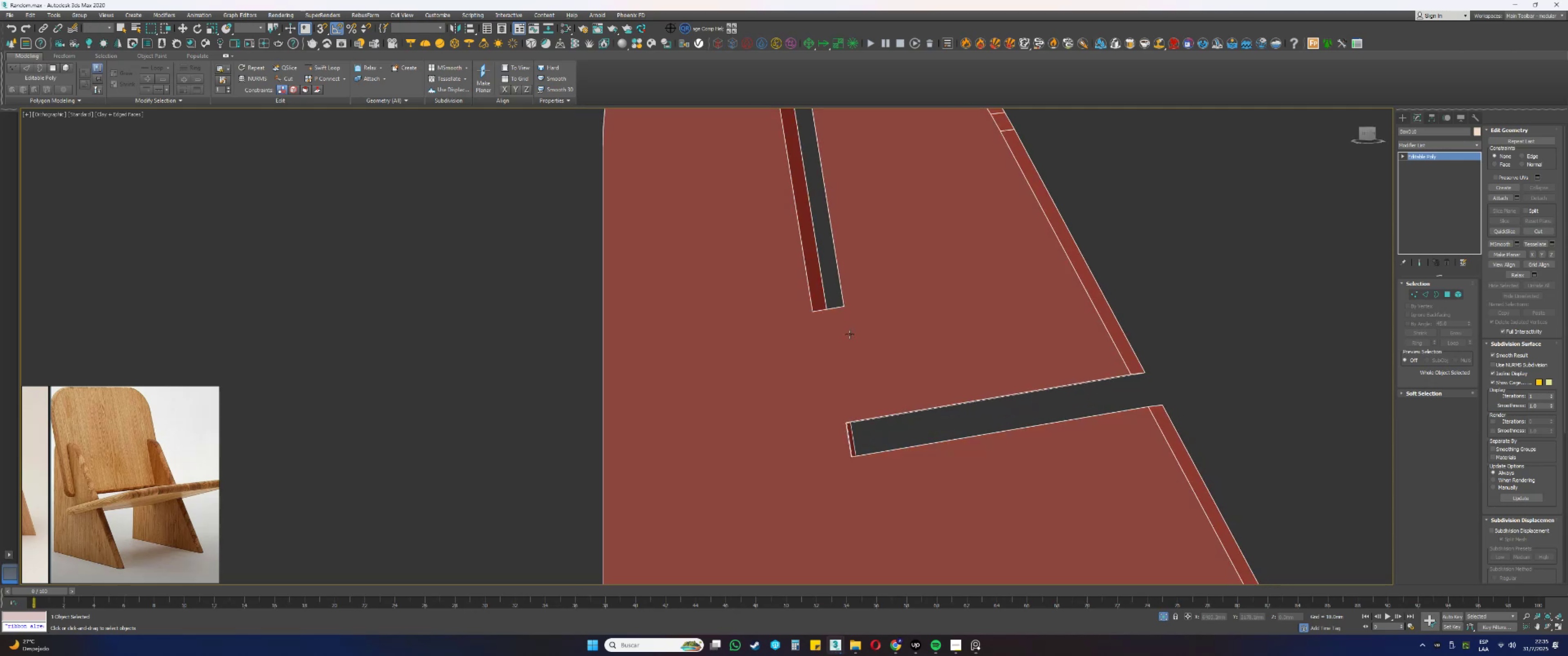 
hold_key(key=AltLeft, duration=0.44)
 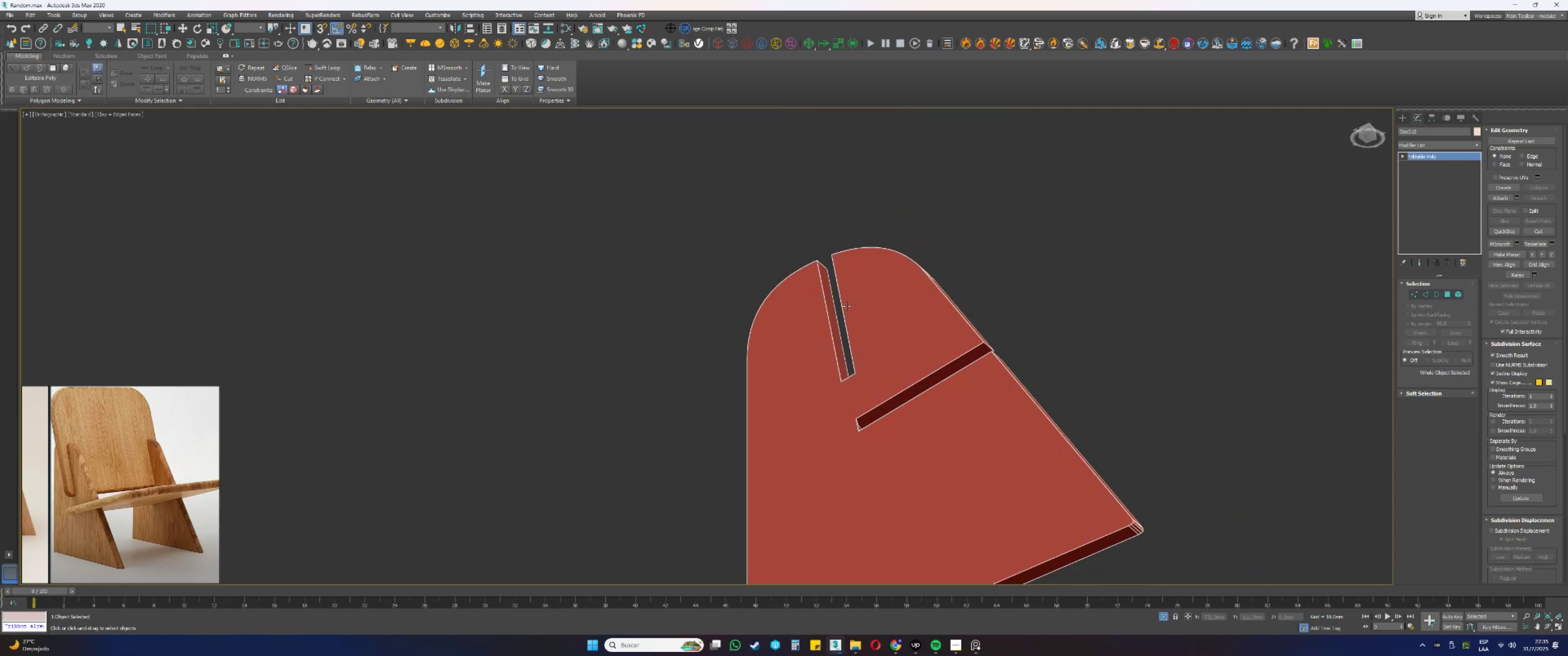 
hold_key(key=AltLeft, duration=0.94)
 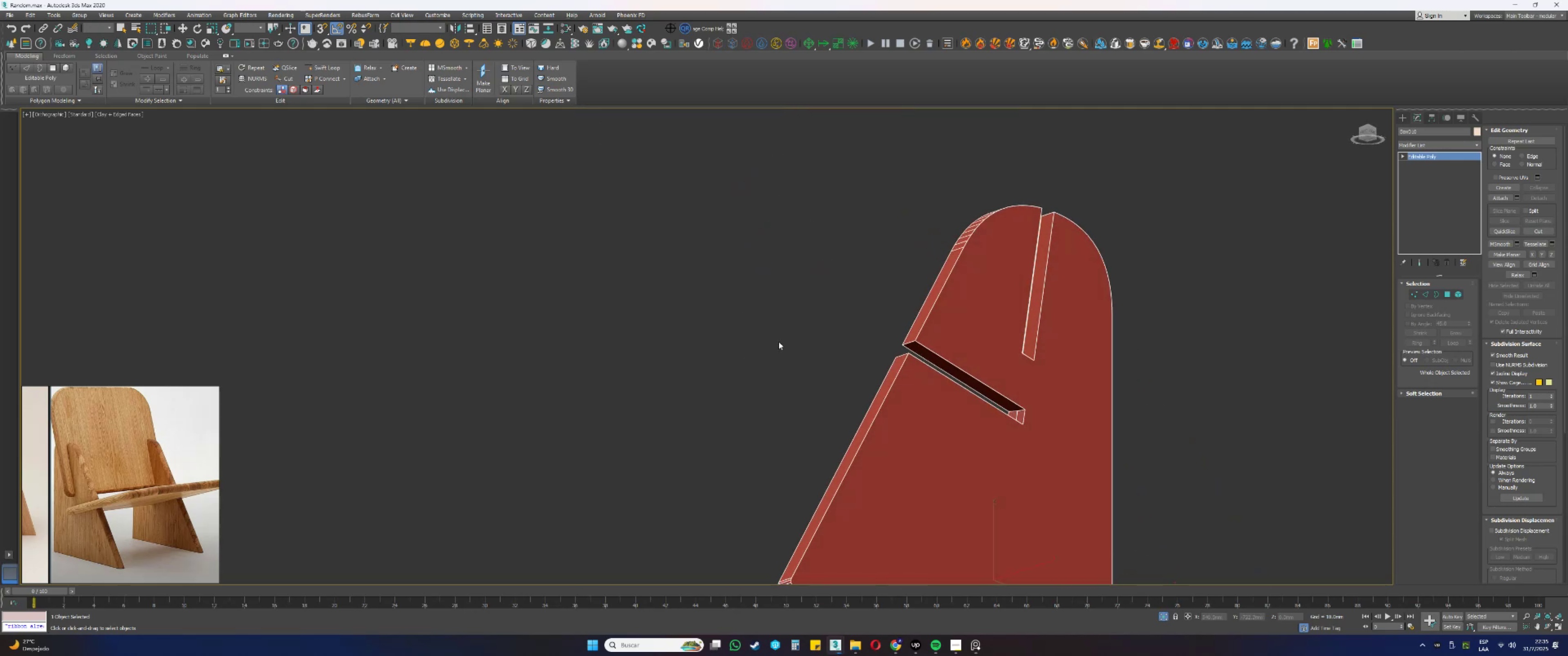 
hold_key(key=AltLeft, duration=0.83)
 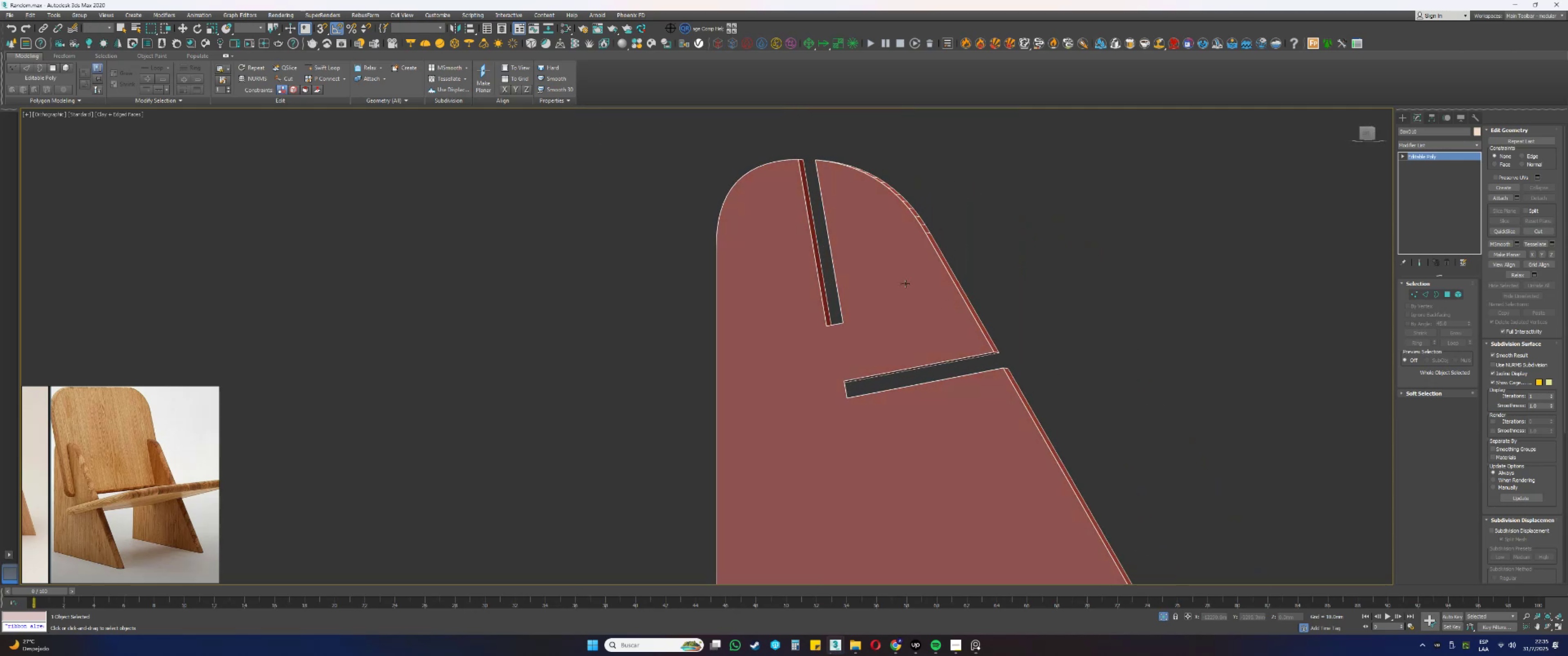 
hold_key(key=AltLeft, duration=0.47)
 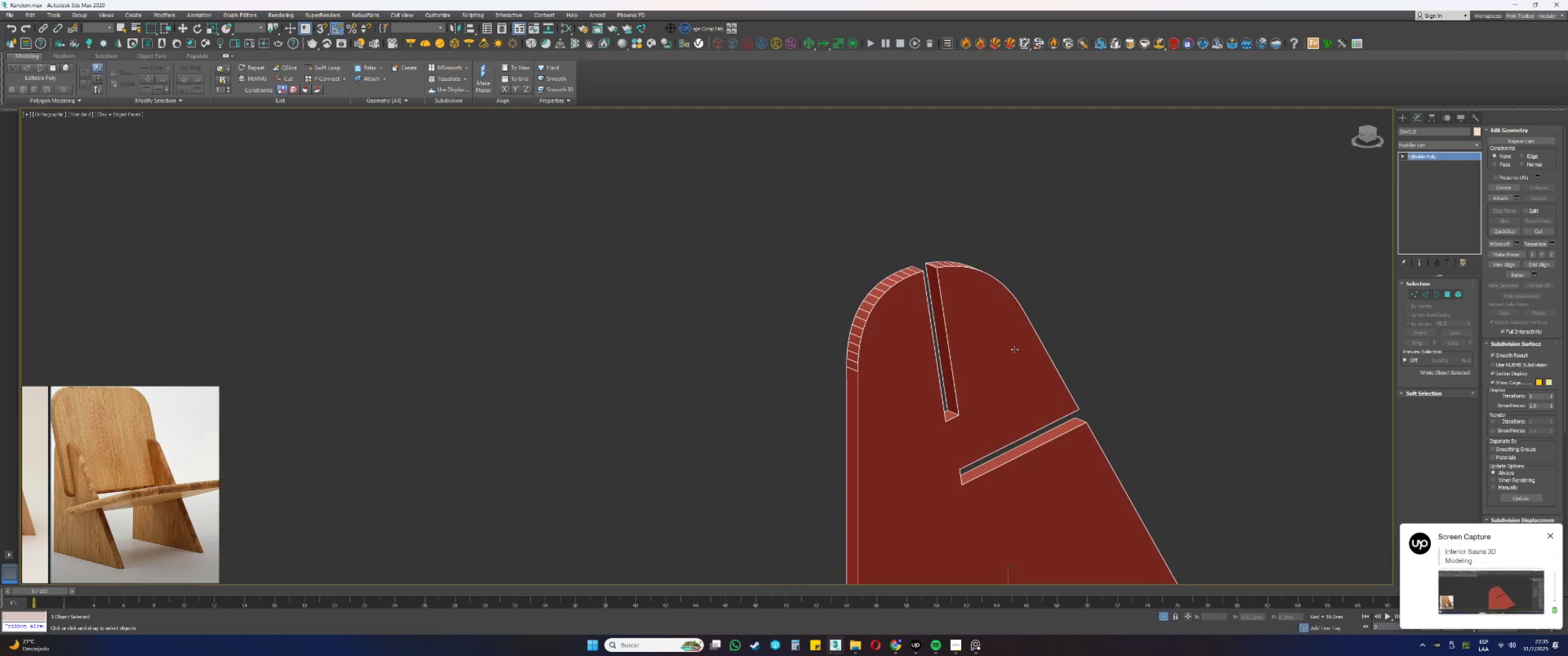 
scroll: coordinate [996, 341], scroll_direction: up, amount: 1.0
 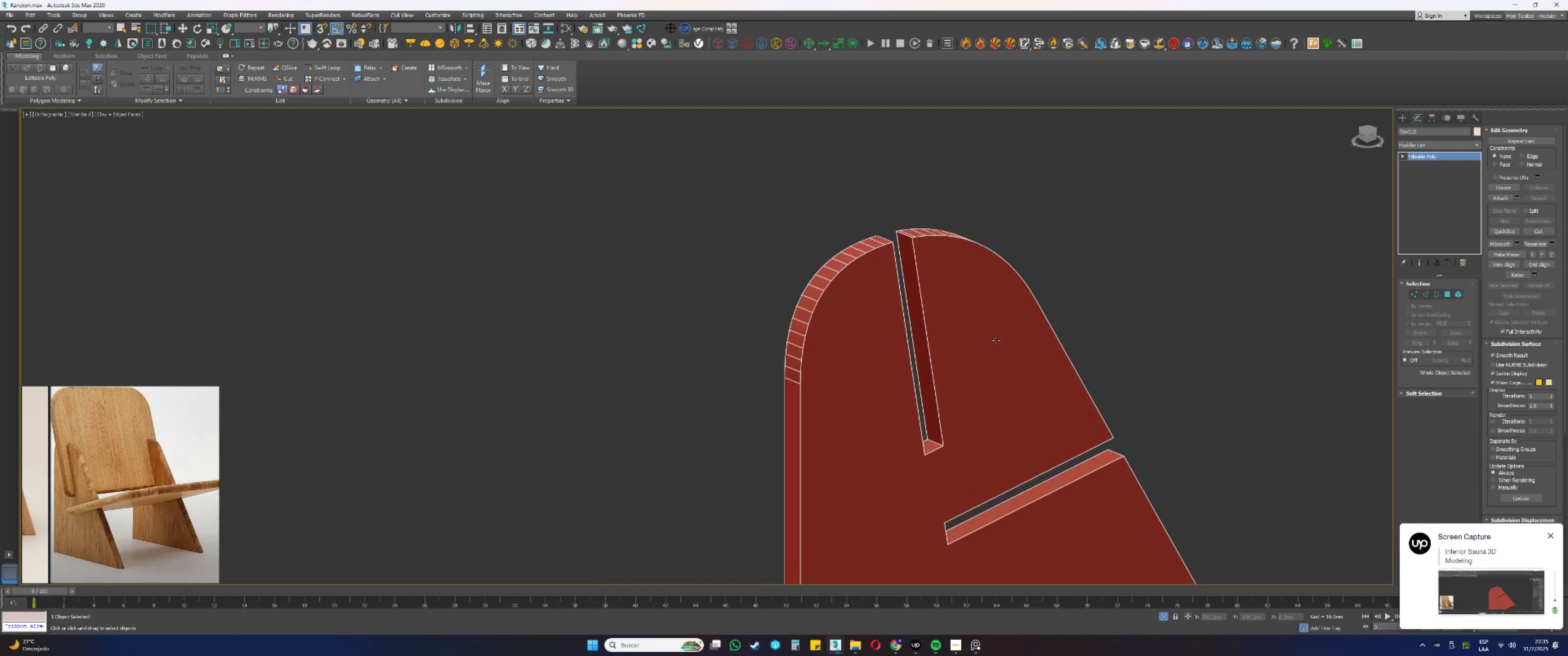 
key(1)
 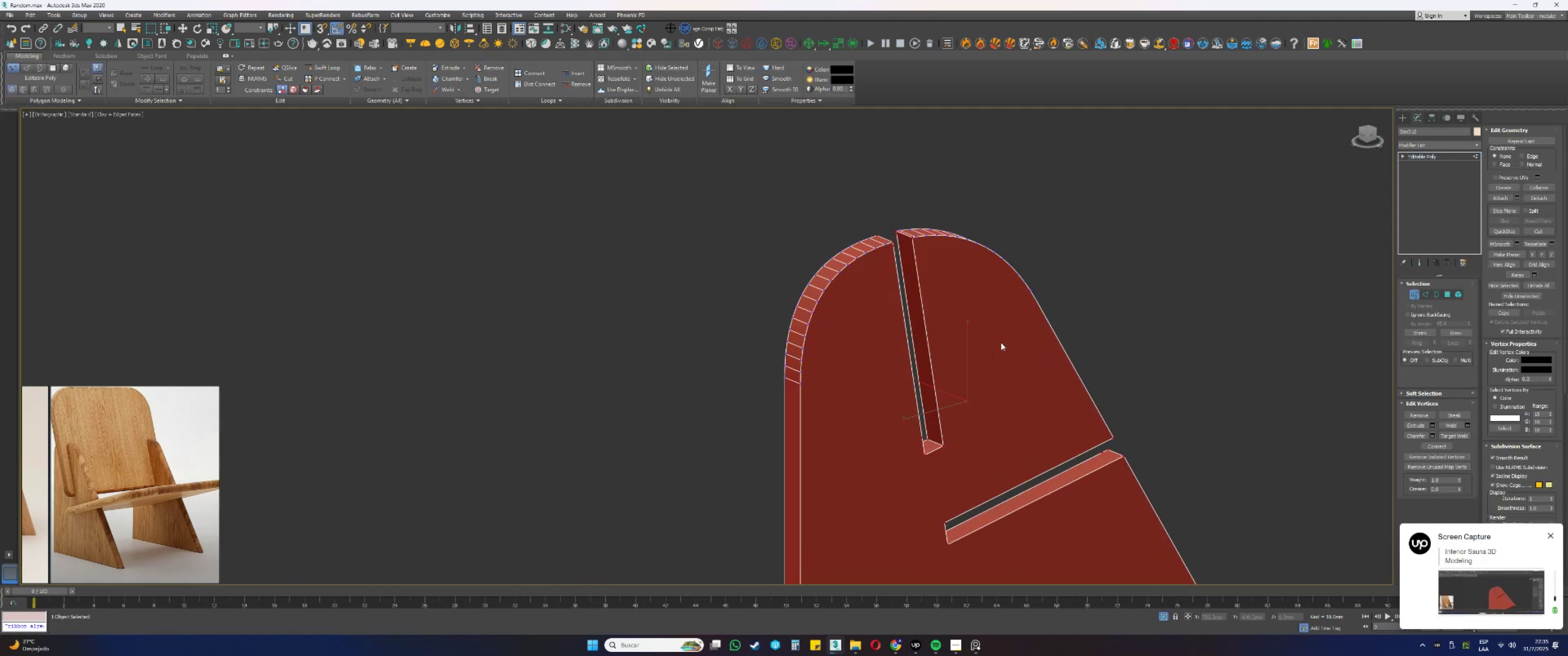 
scroll: coordinate [922, 240], scroll_direction: up, amount: 5.0
 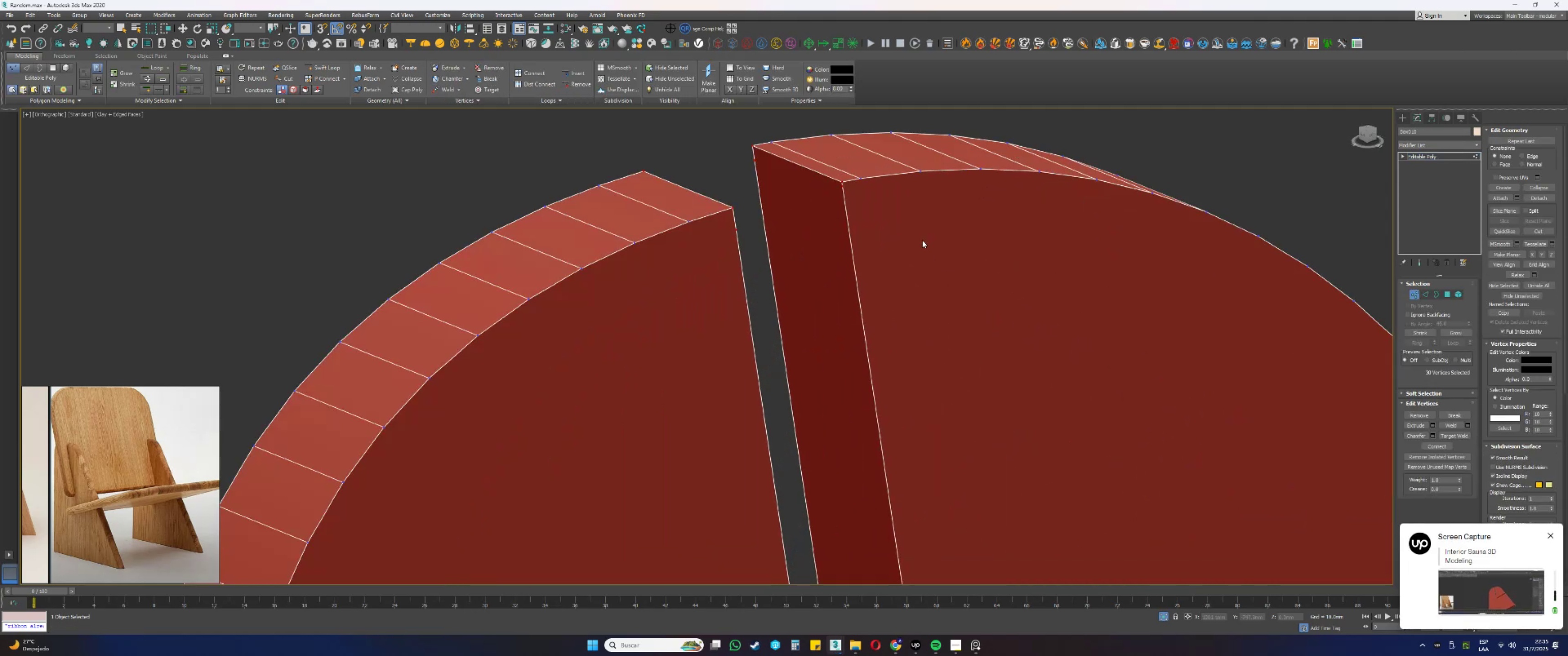 
scroll: coordinate [874, 234], scroll_direction: down, amount: 3.0
 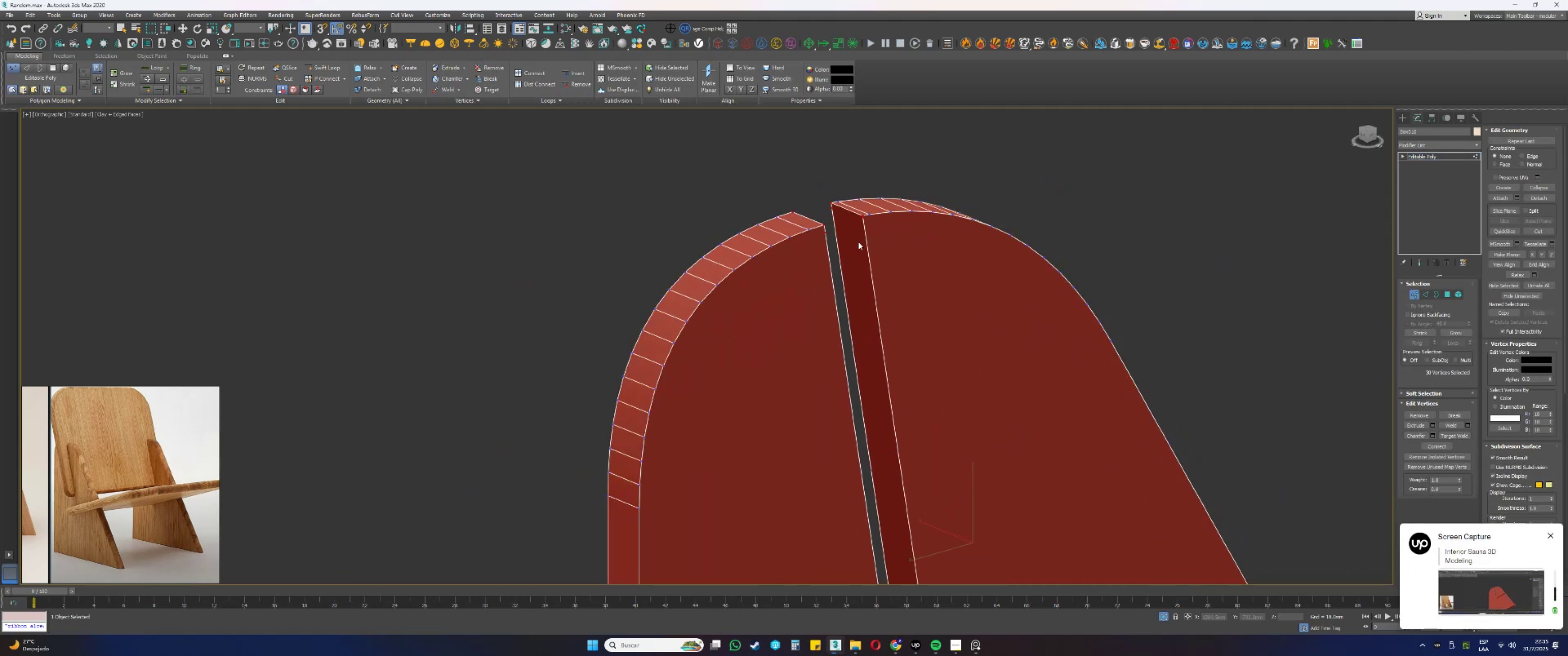 
scroll: coordinate [832, 232], scroll_direction: up, amount: 2.0
 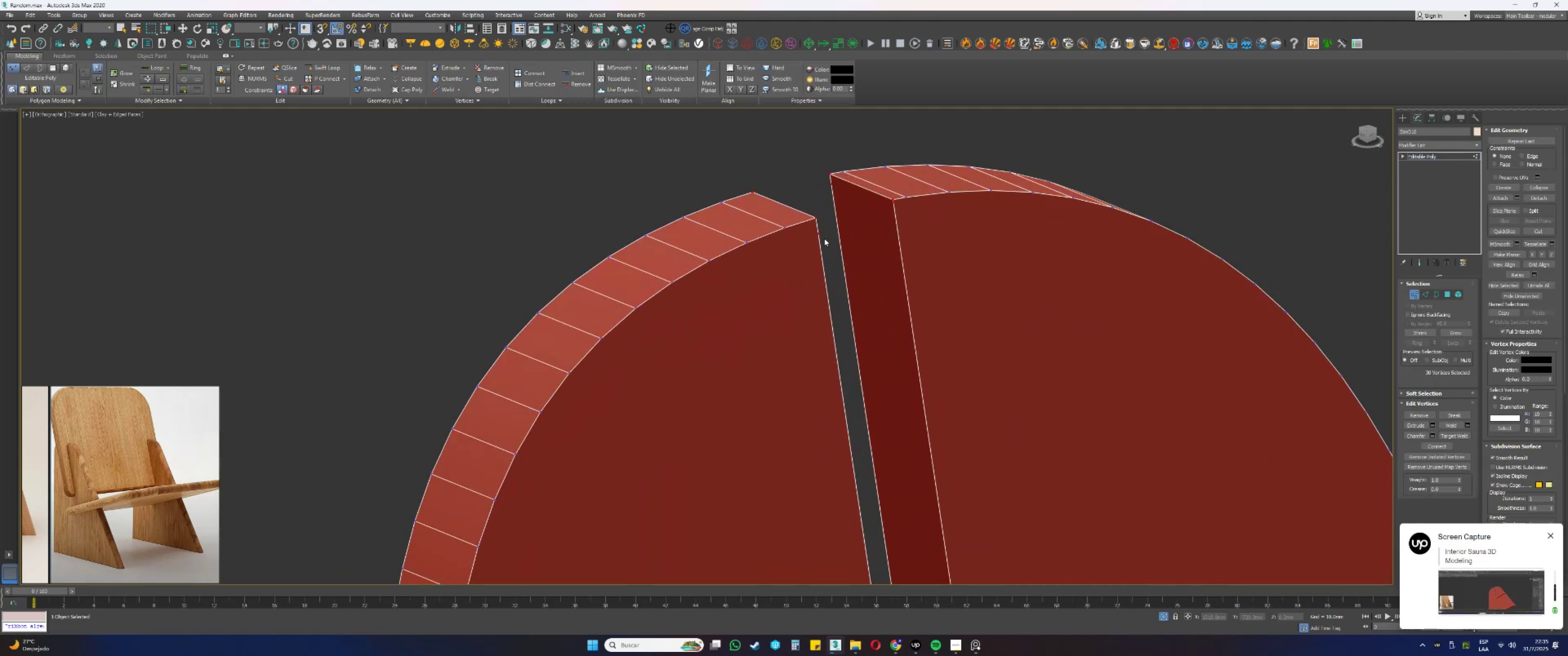 
hold_key(key=AltLeft, duration=0.64)
 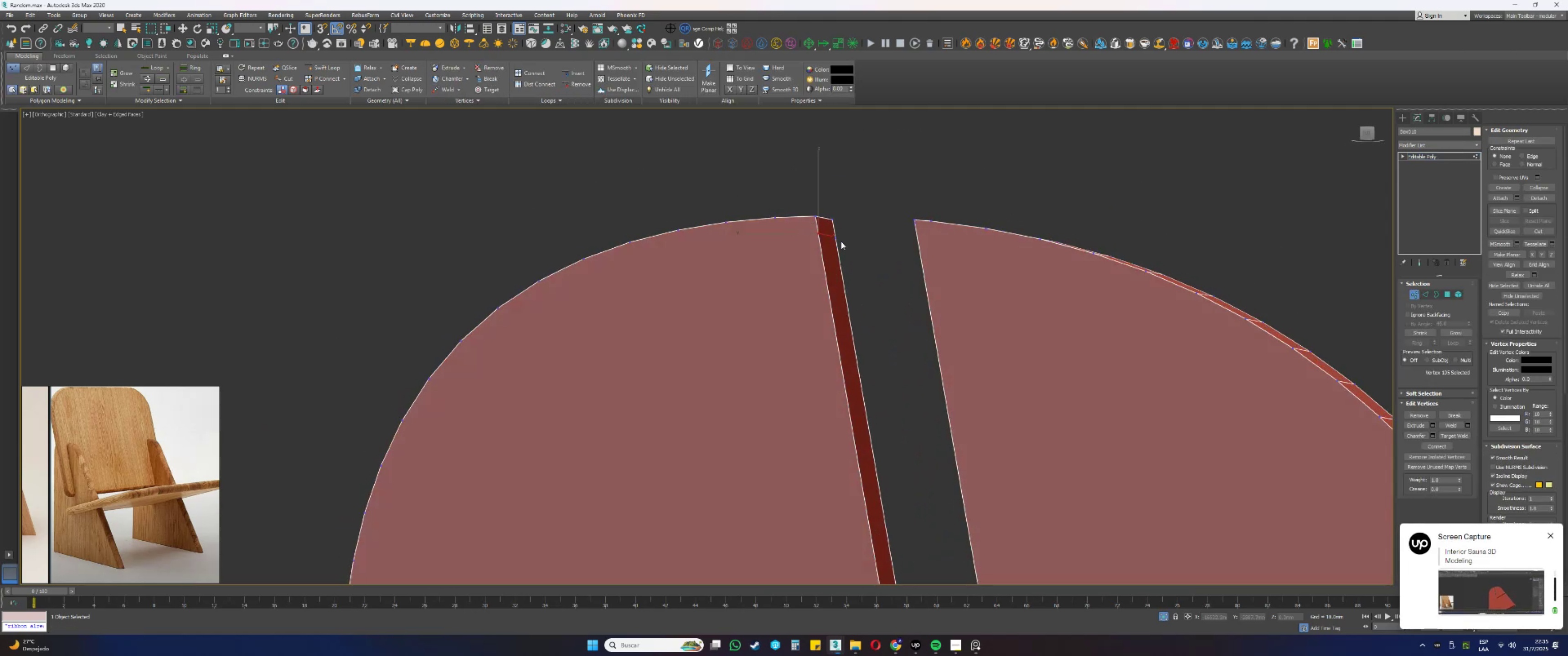 
key(Backspace)
 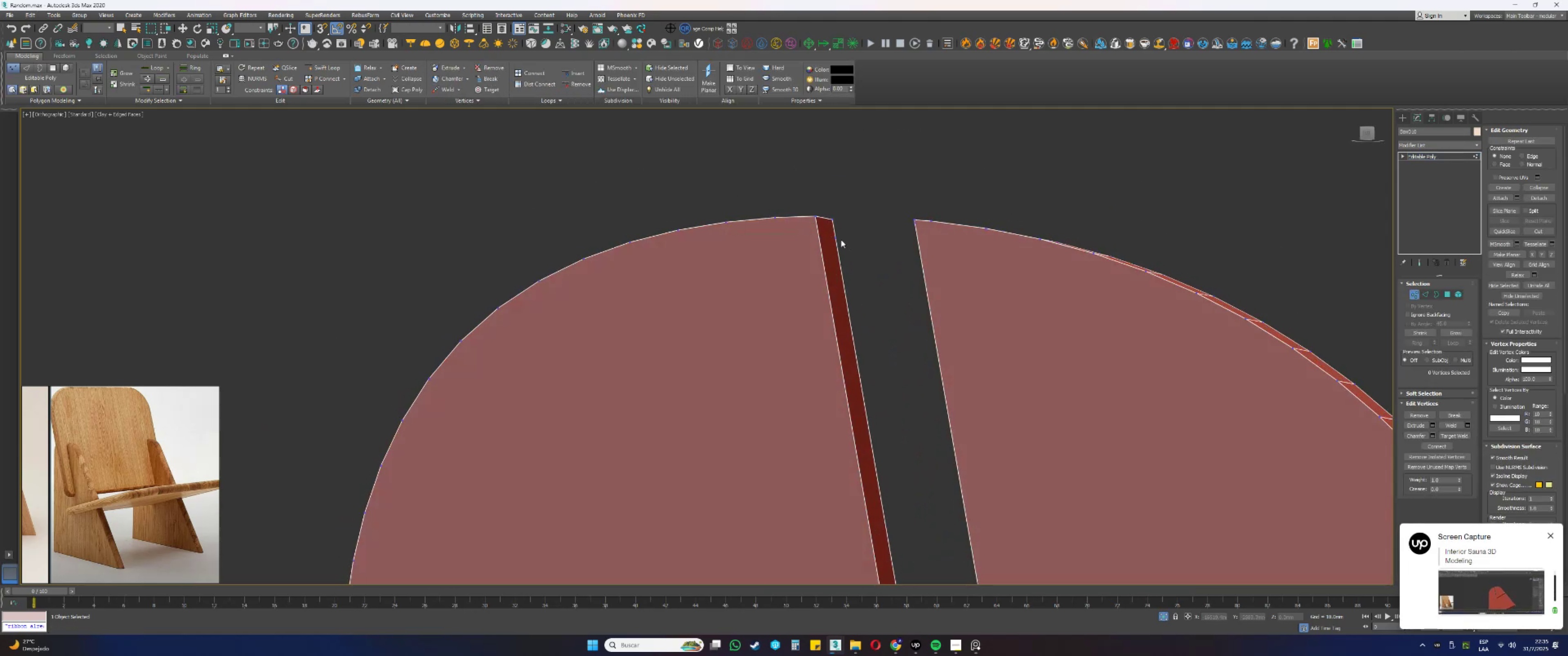 
key(Backspace)
 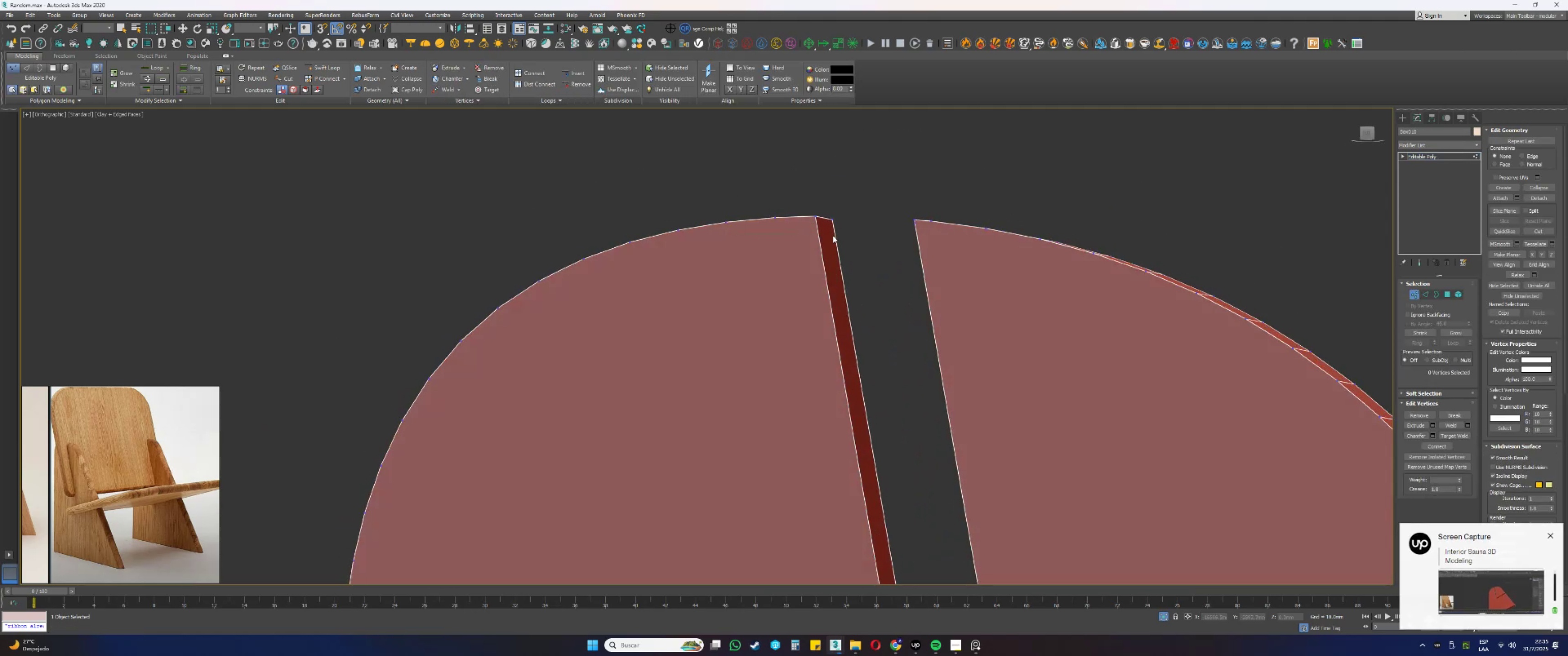 
scroll: coordinate [937, 486], scroll_direction: down, amount: 5.0
 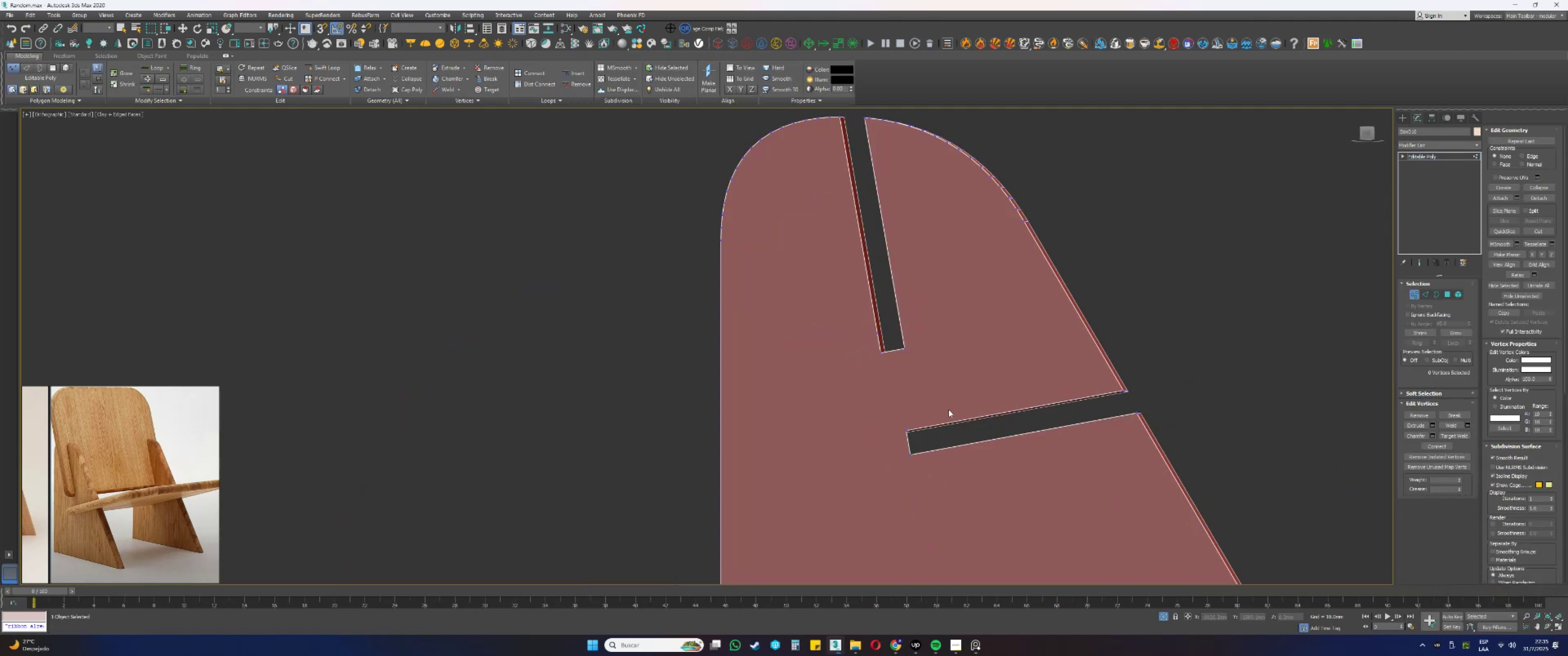 
scroll: coordinate [892, 331], scroll_direction: up, amount: 3.0
 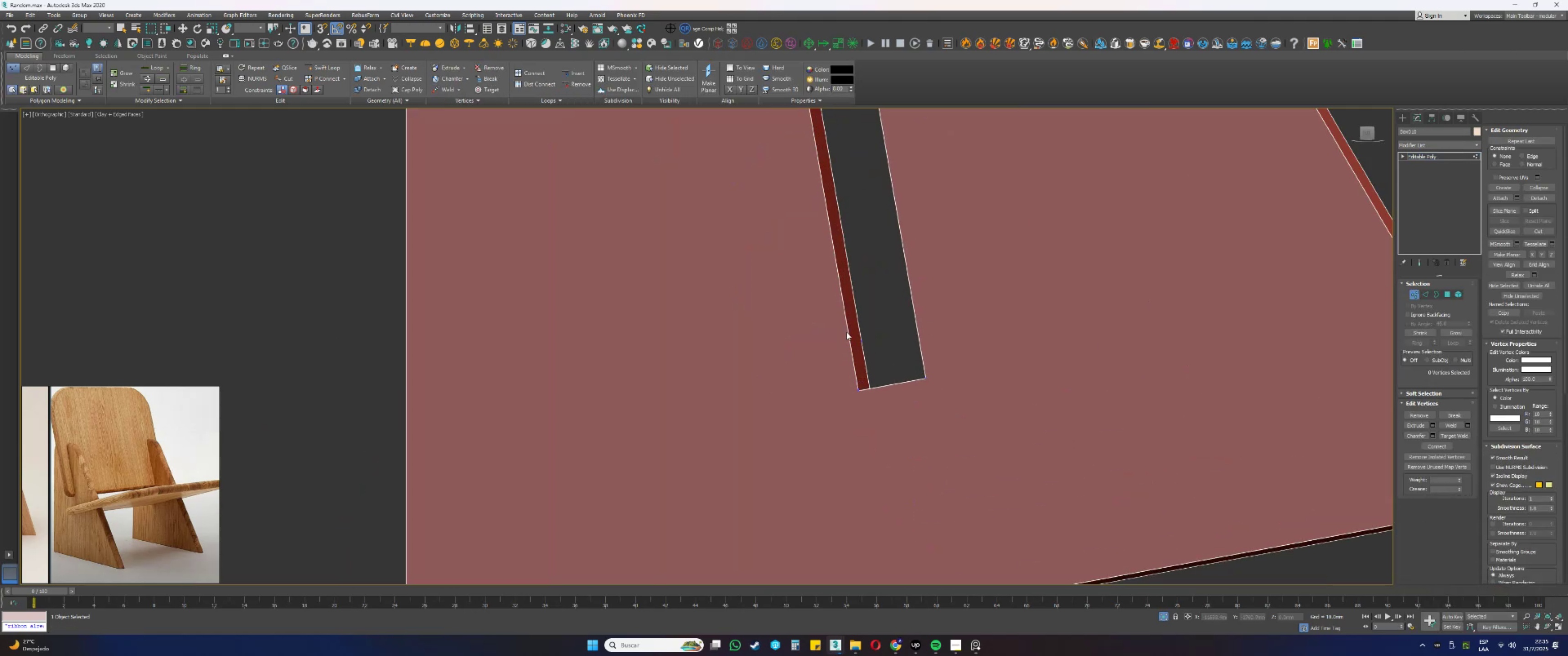 
key(Backspace)
 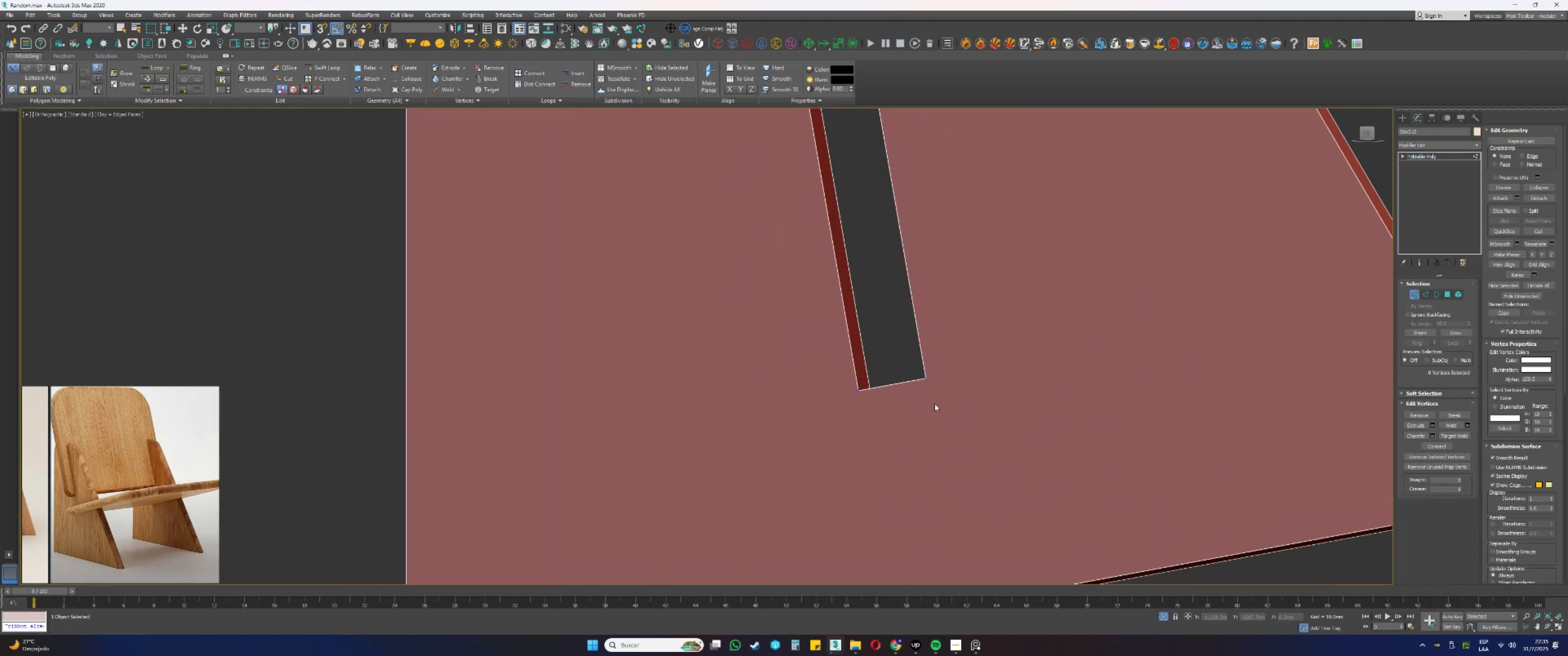 
scroll: coordinate [867, 388], scroll_direction: up, amount: 8.0
 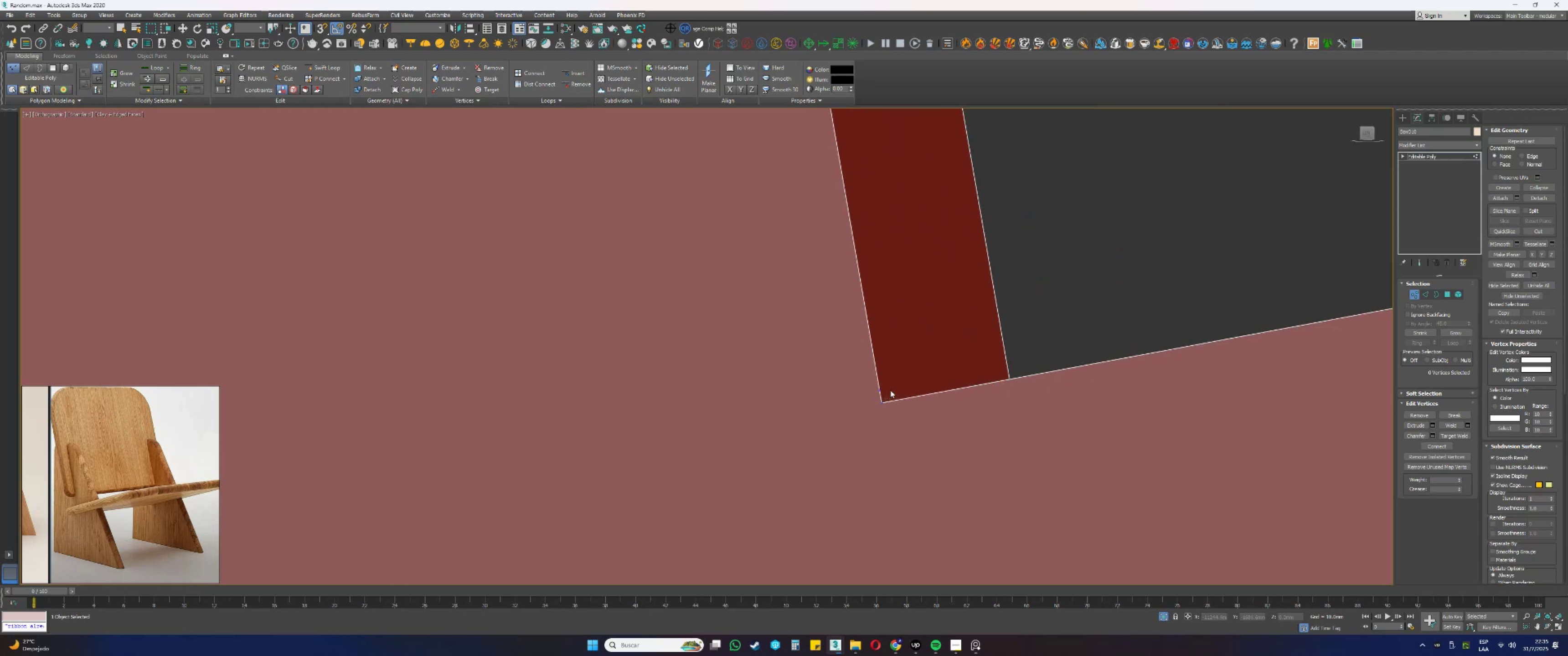 
key(Backspace)
 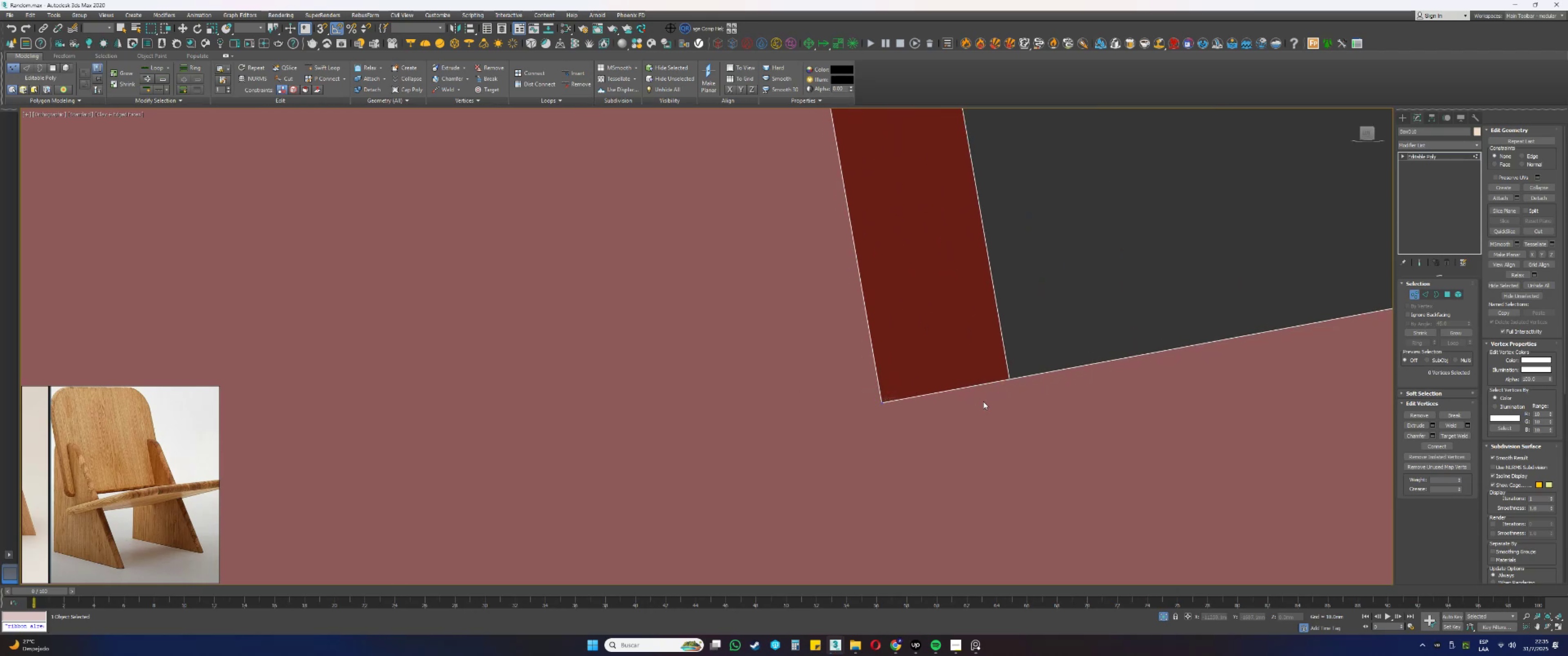 
key(F3)
 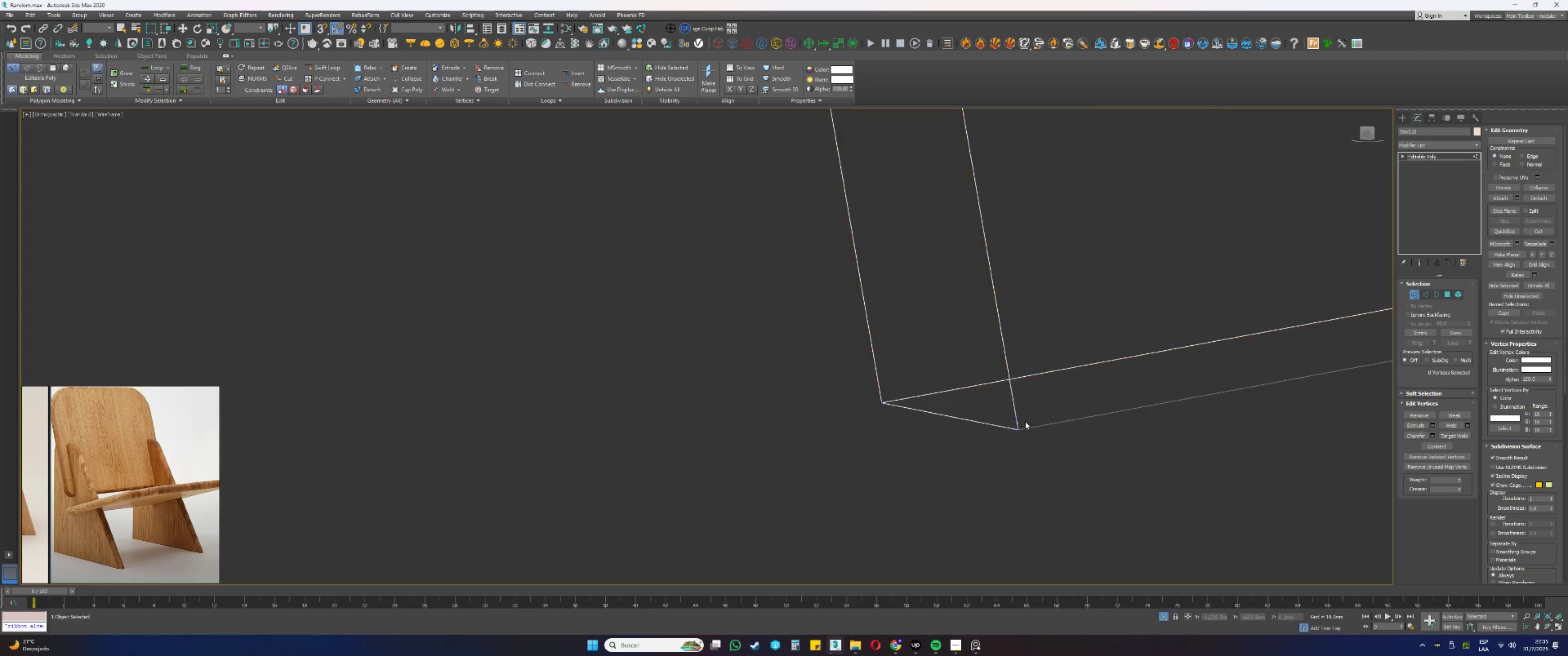 
scroll: coordinate [990, 407], scroll_direction: down, amount: 2.0
 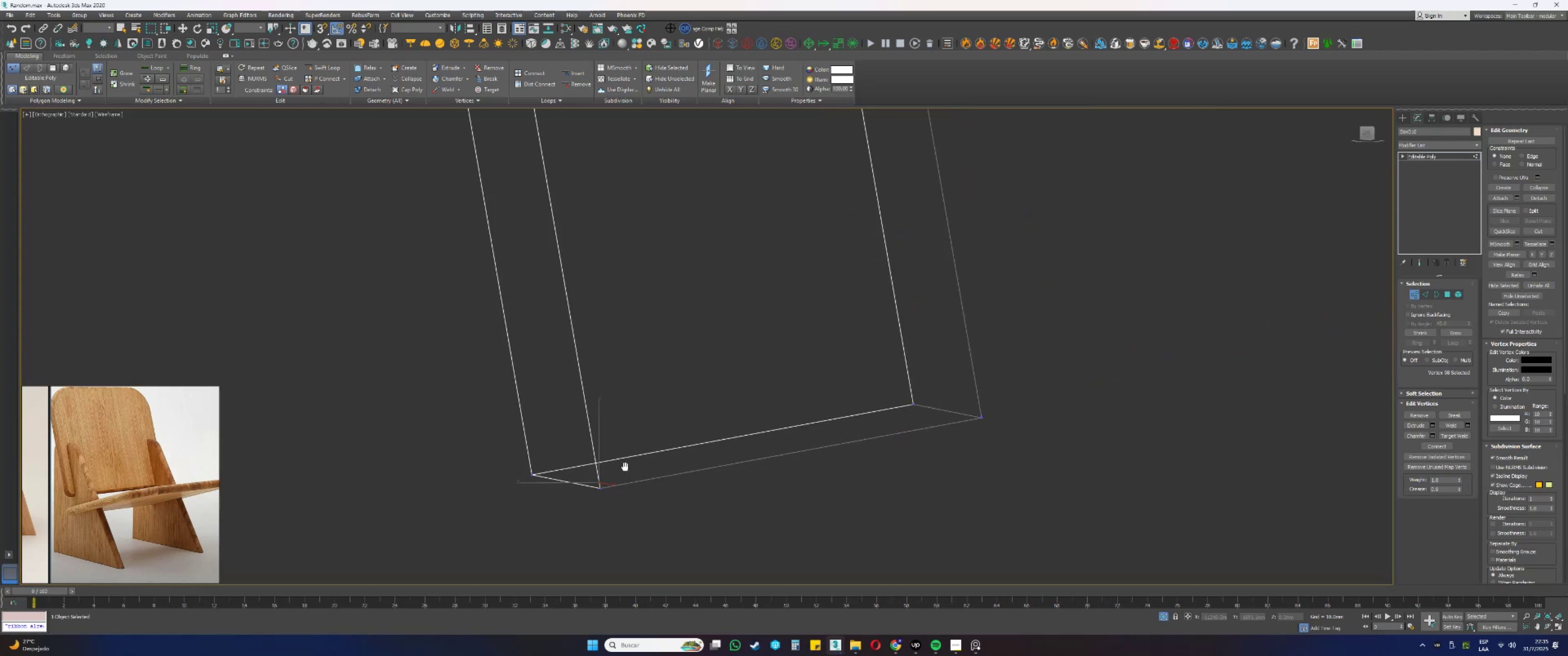 
key(Backspace)
 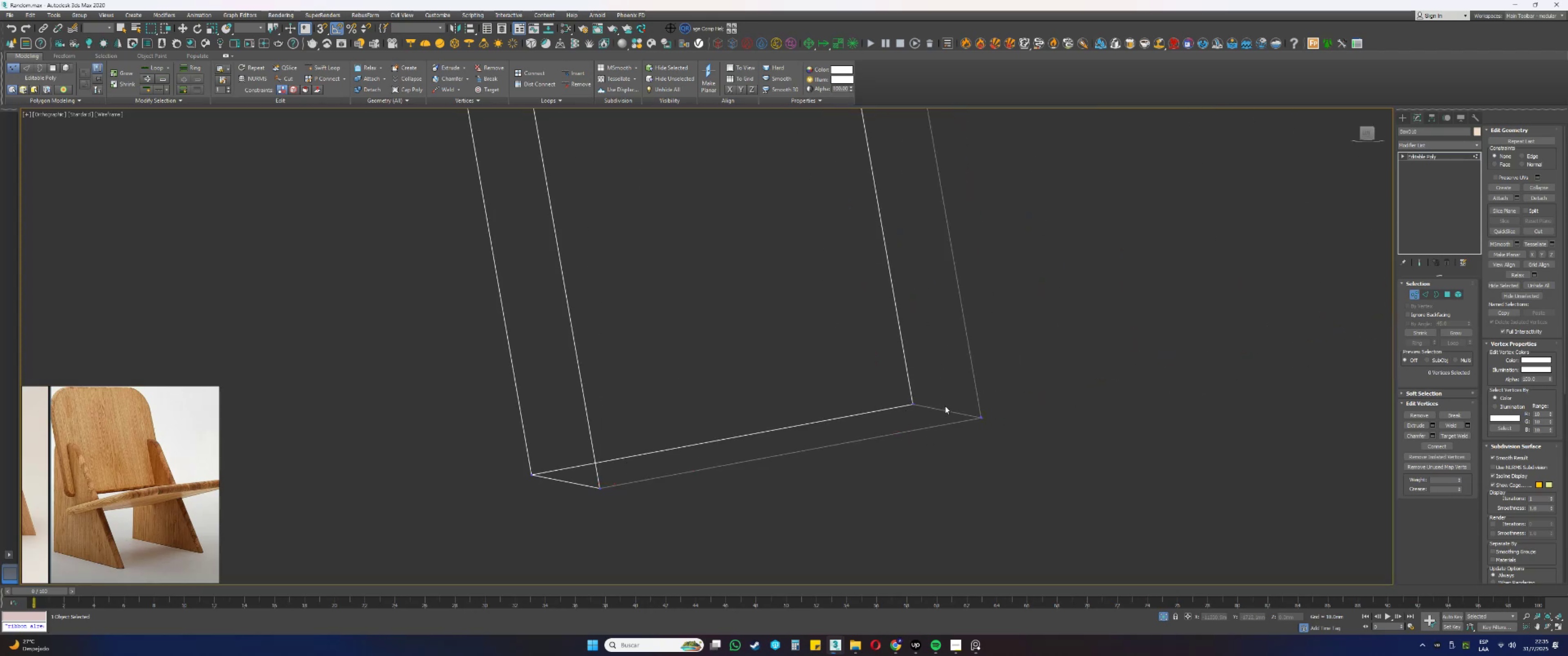 
scroll: coordinate [989, 424], scroll_direction: up, amount: 7.0
 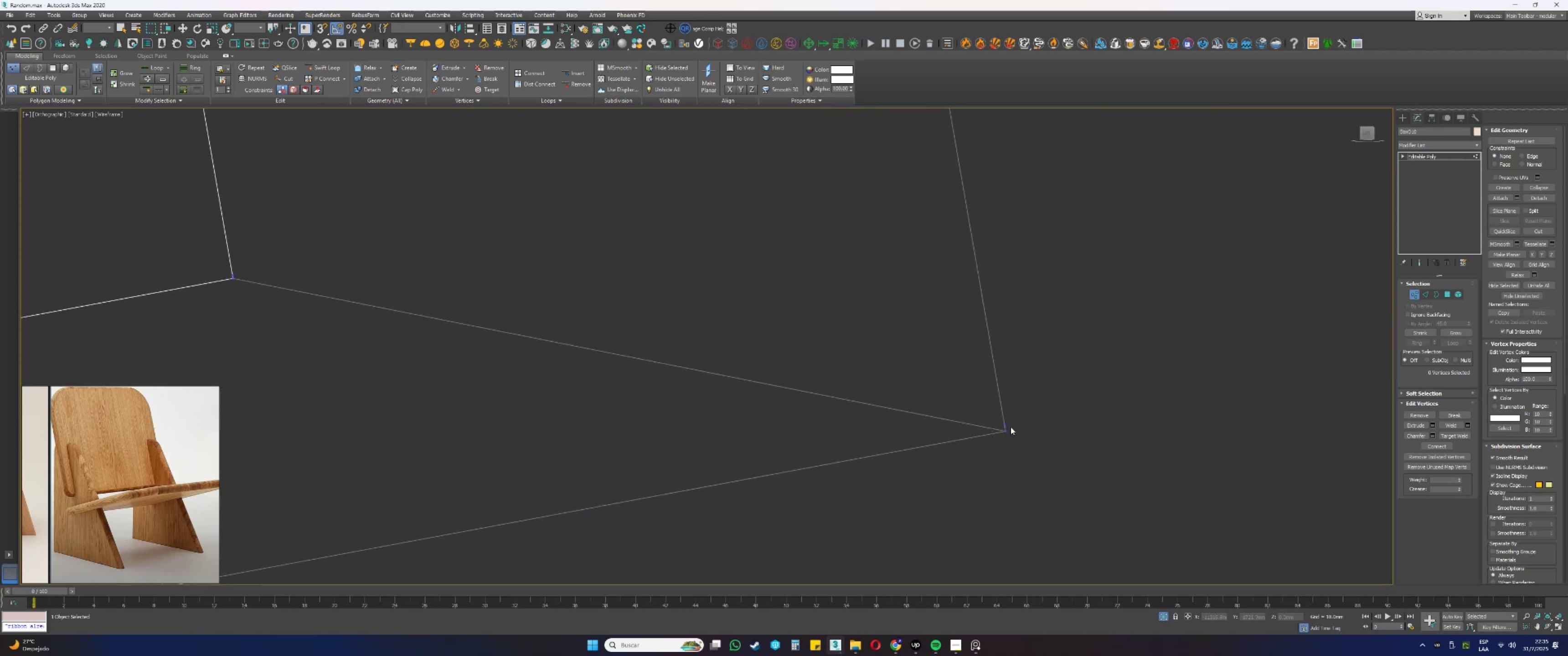 
key(Backspace)
 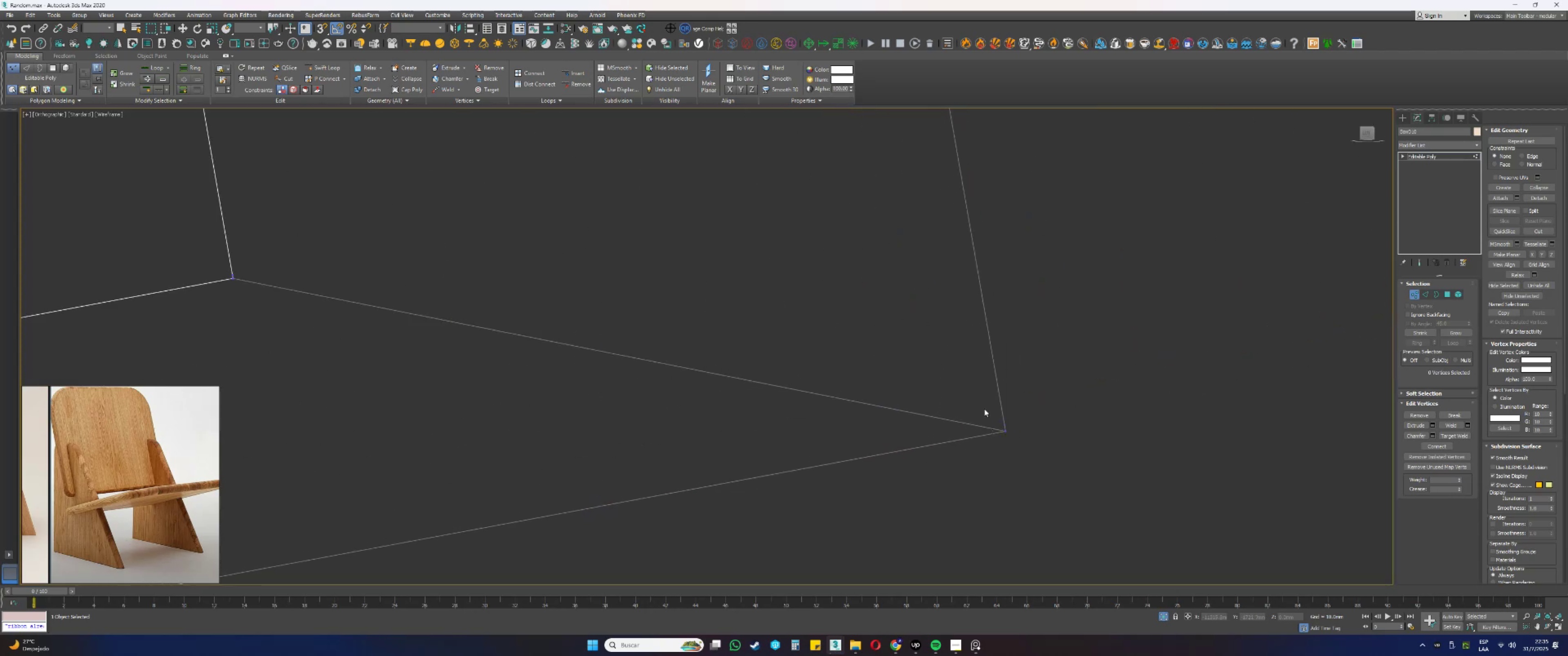 
scroll: coordinate [985, 420], scroll_direction: down, amount: 4.0
 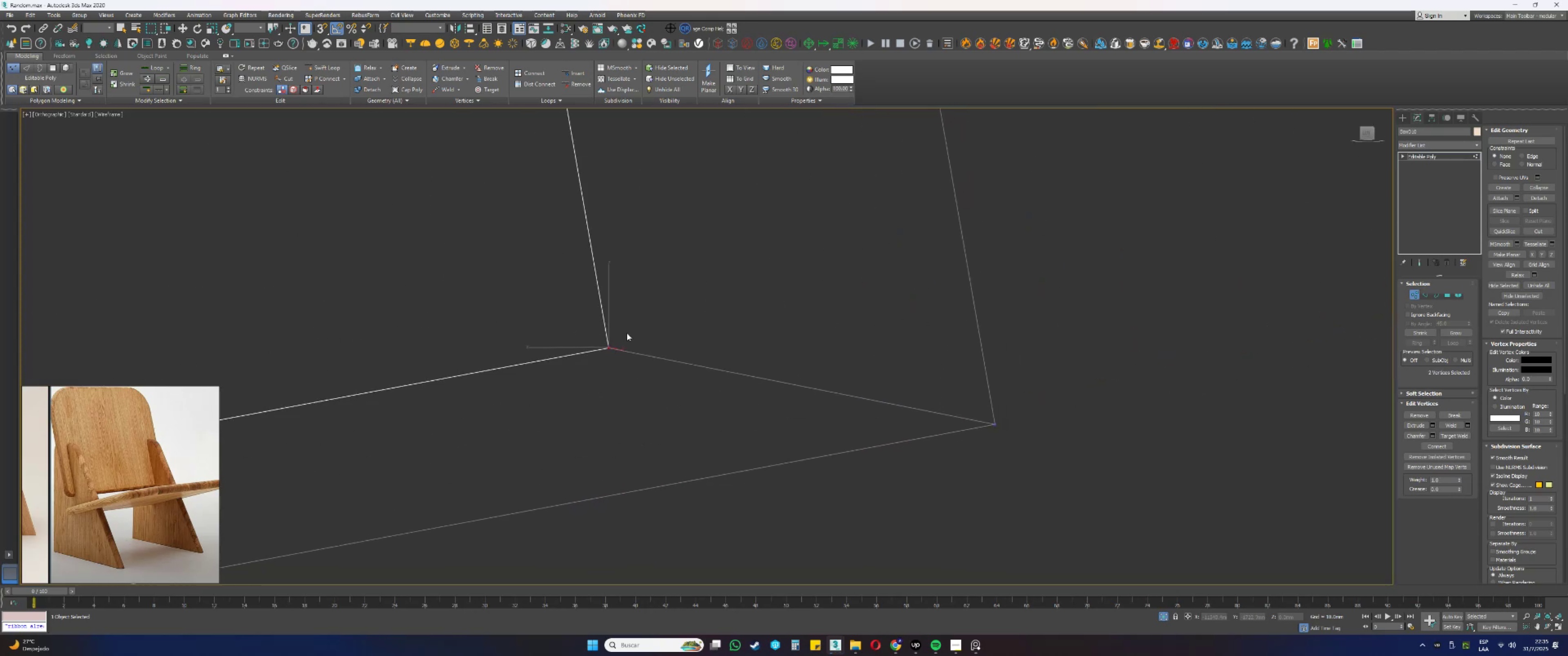 
scroll: coordinate [604, 348], scroll_direction: up, amount: 5.0
 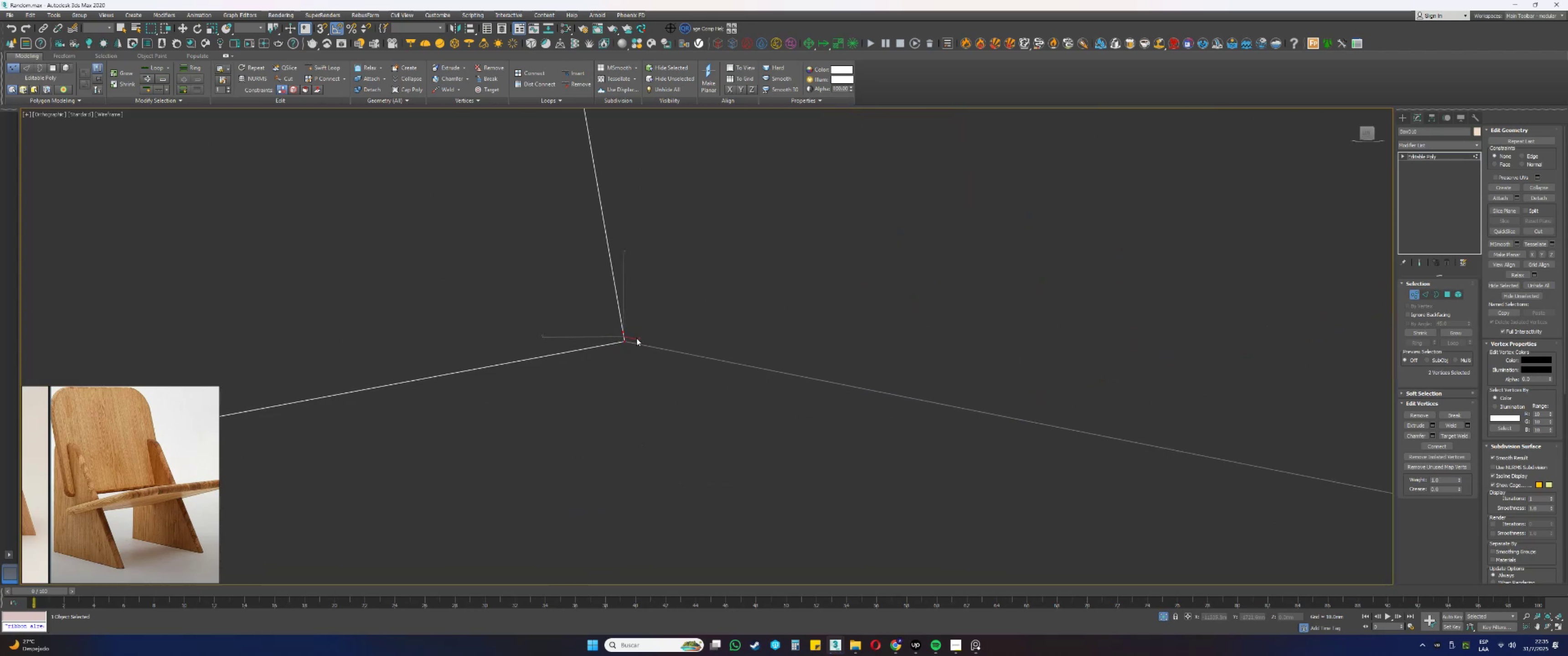 
key(Backspace)
 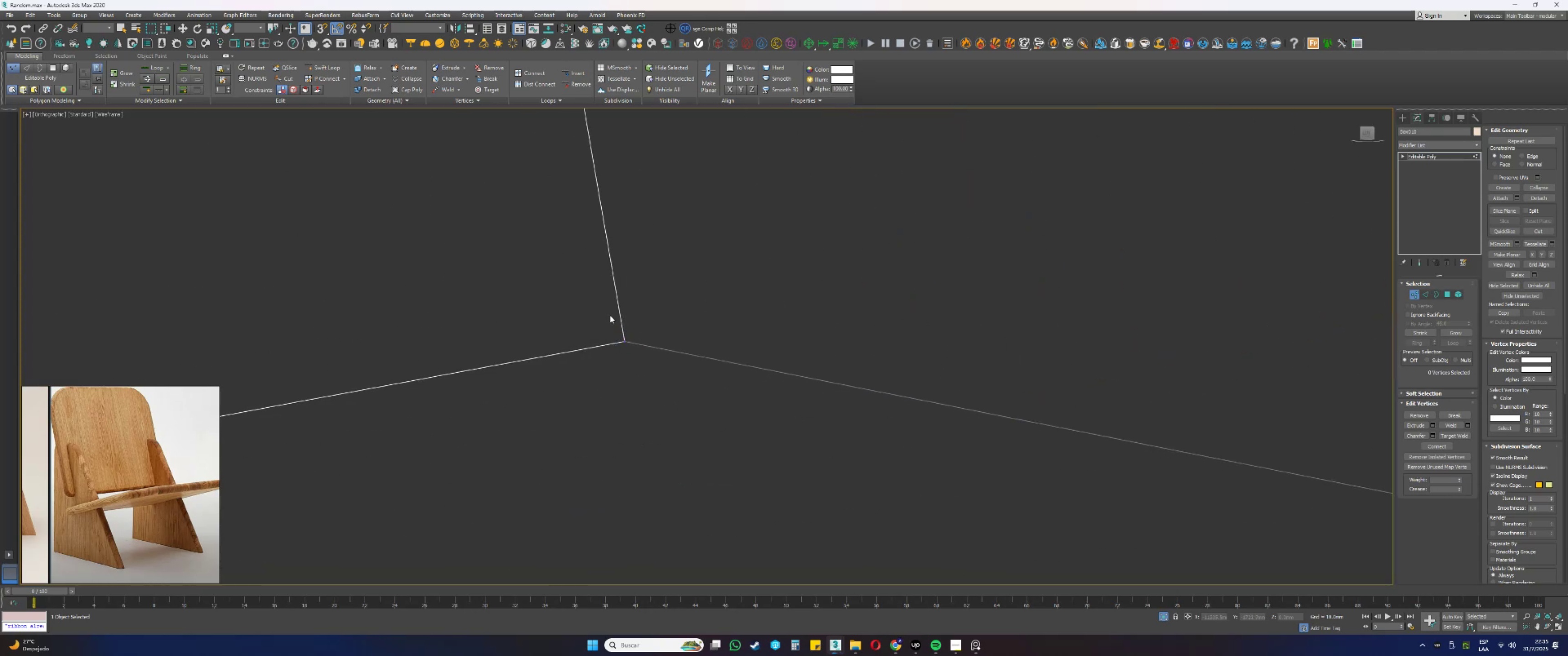 
scroll: coordinate [852, 436], scroll_direction: down, amount: 22.0
 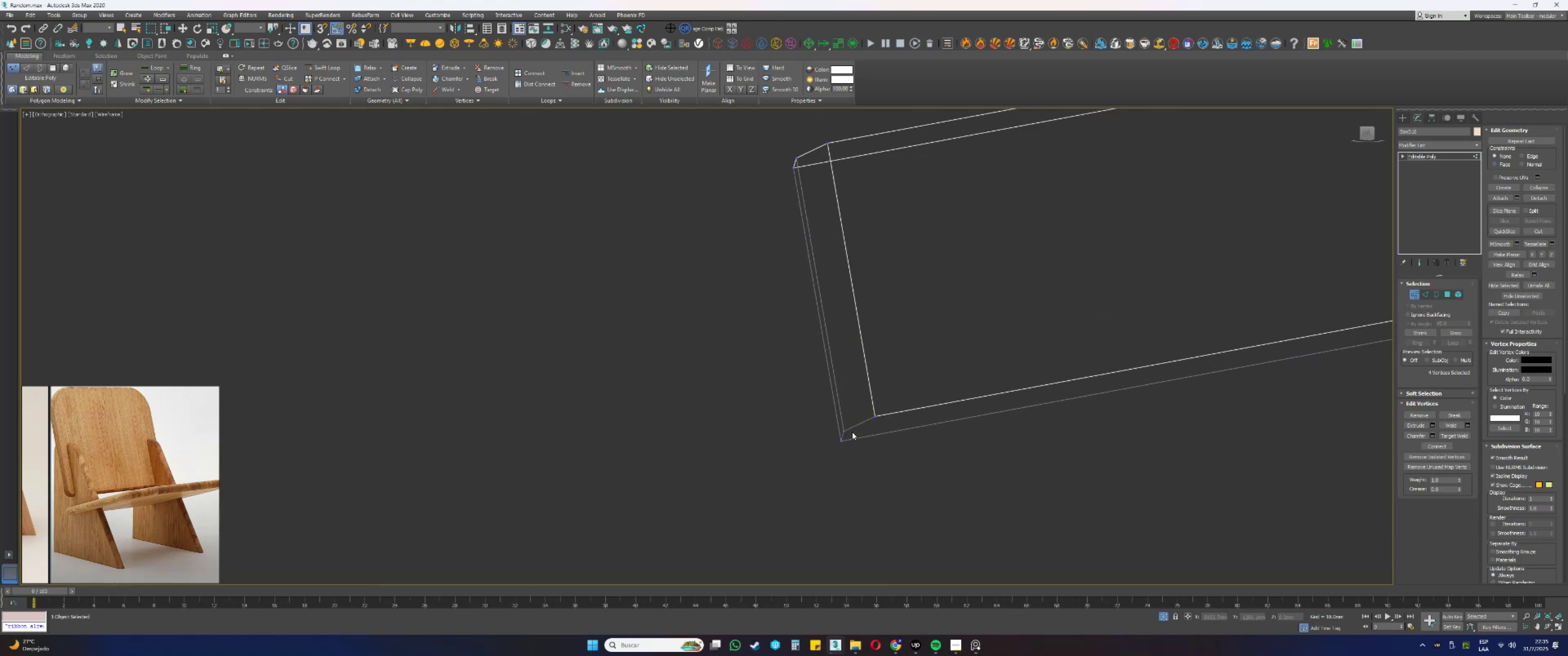 
left_click([846, 431])
 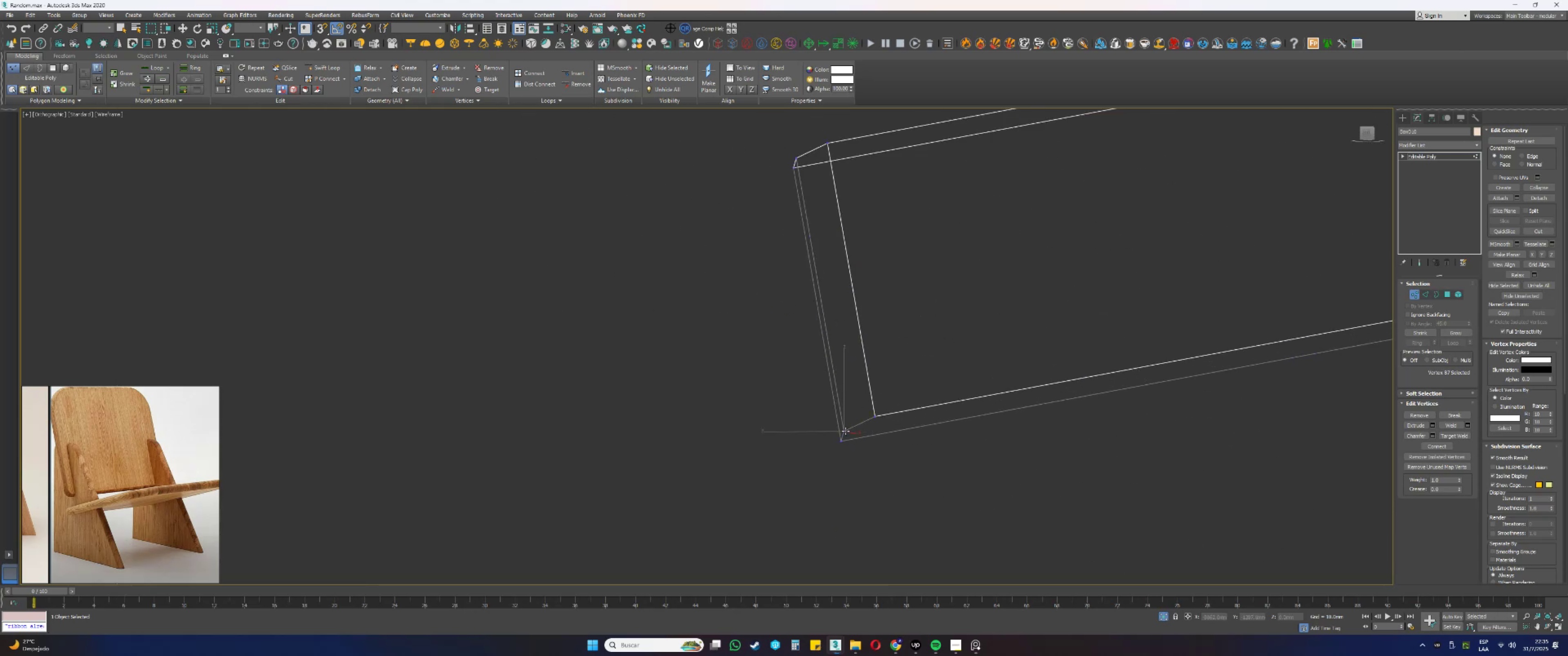 
hold_key(key=AltLeft, duration=0.88)
 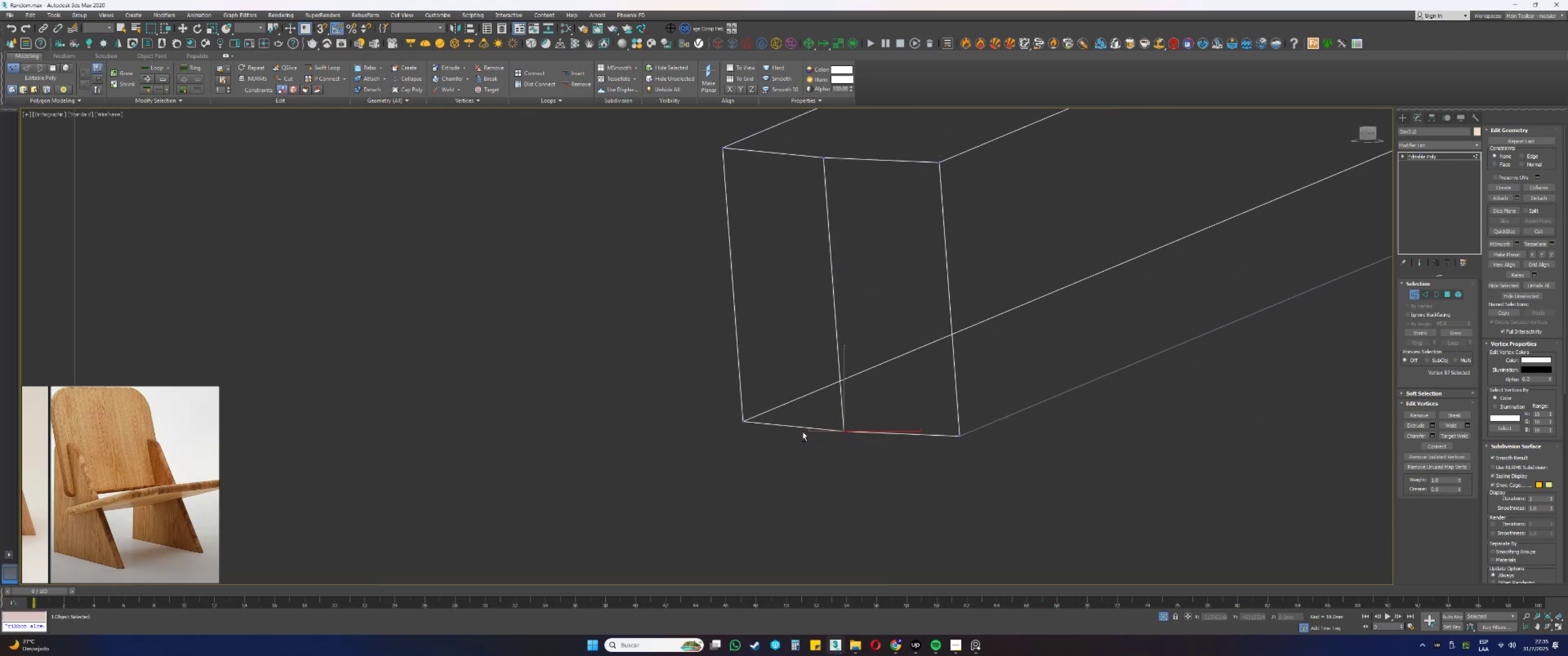 
key(2)
 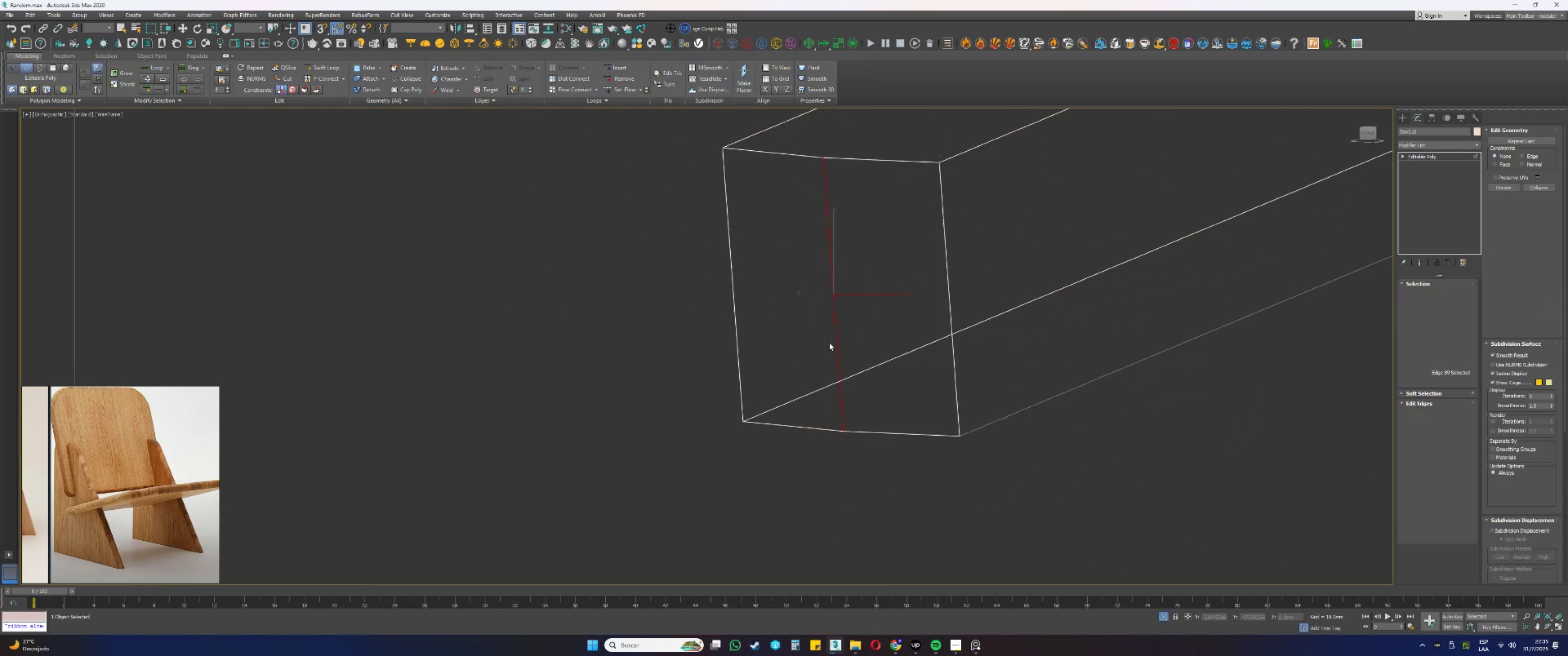 
key(Control+Backspace)
 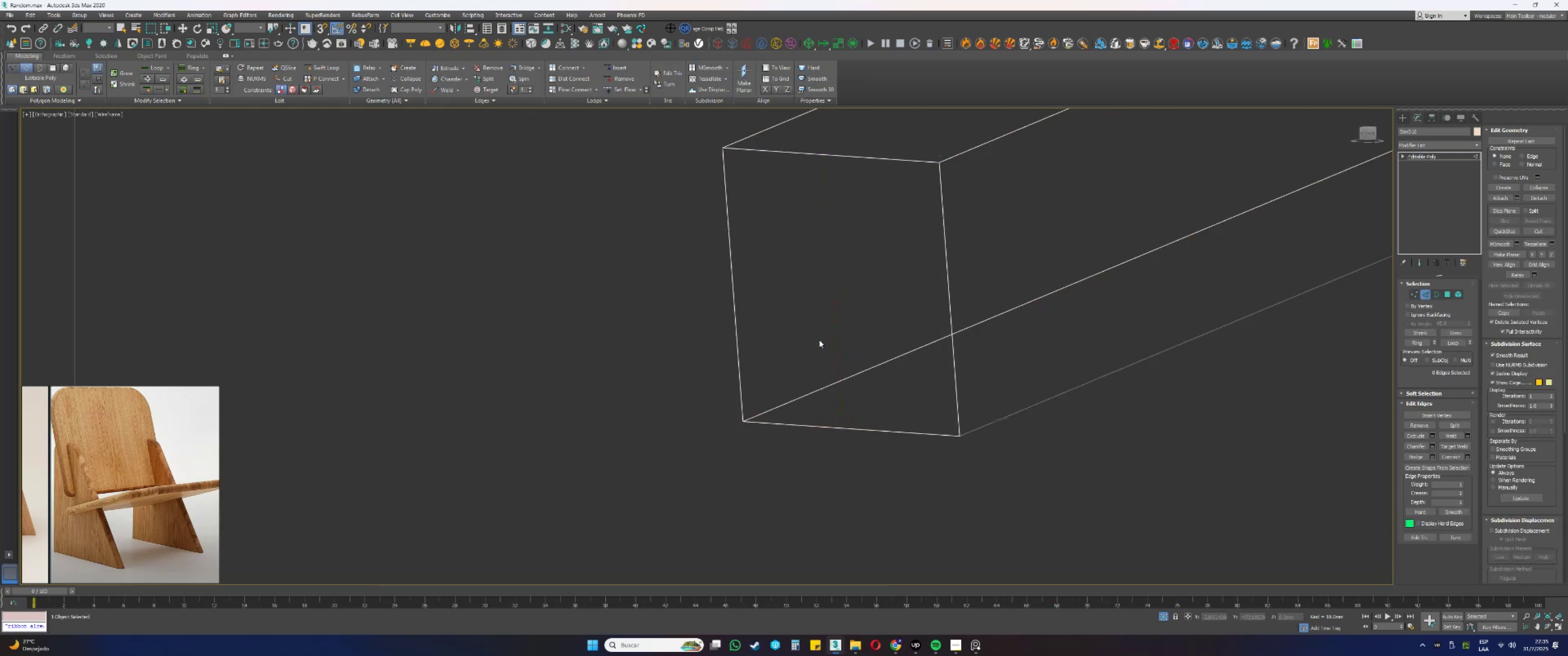 
key(1)
 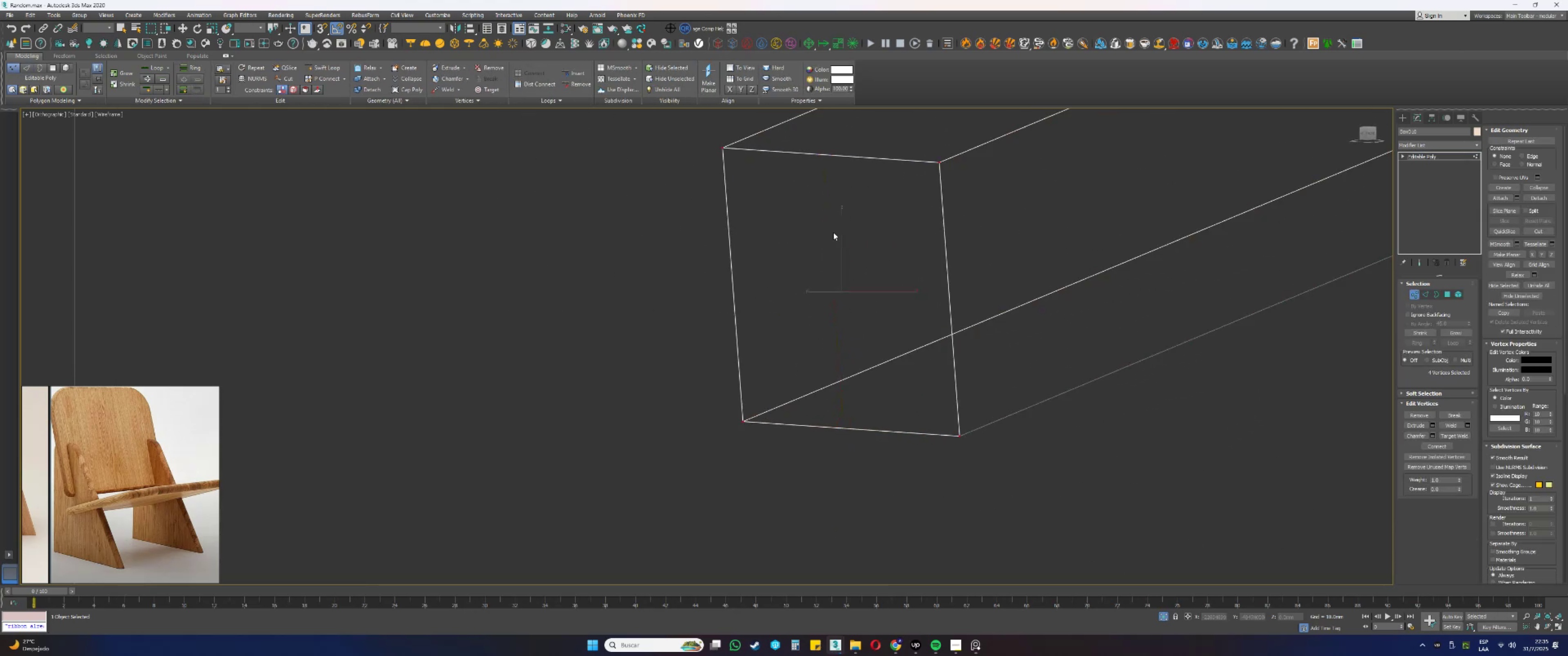 
scroll: coordinate [945, 292], scroll_direction: down, amount: 7.0
 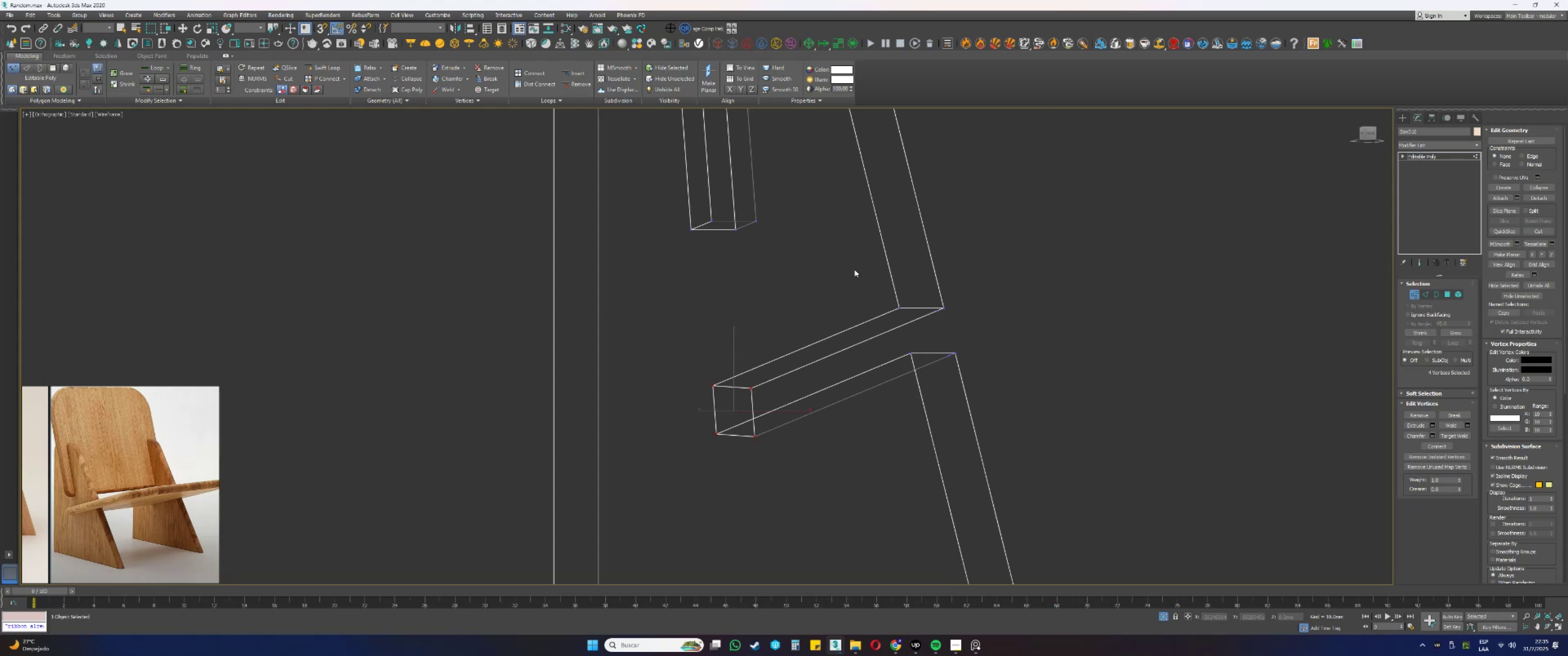 
scroll: coordinate [991, 402], scroll_direction: up, amount: 4.0
 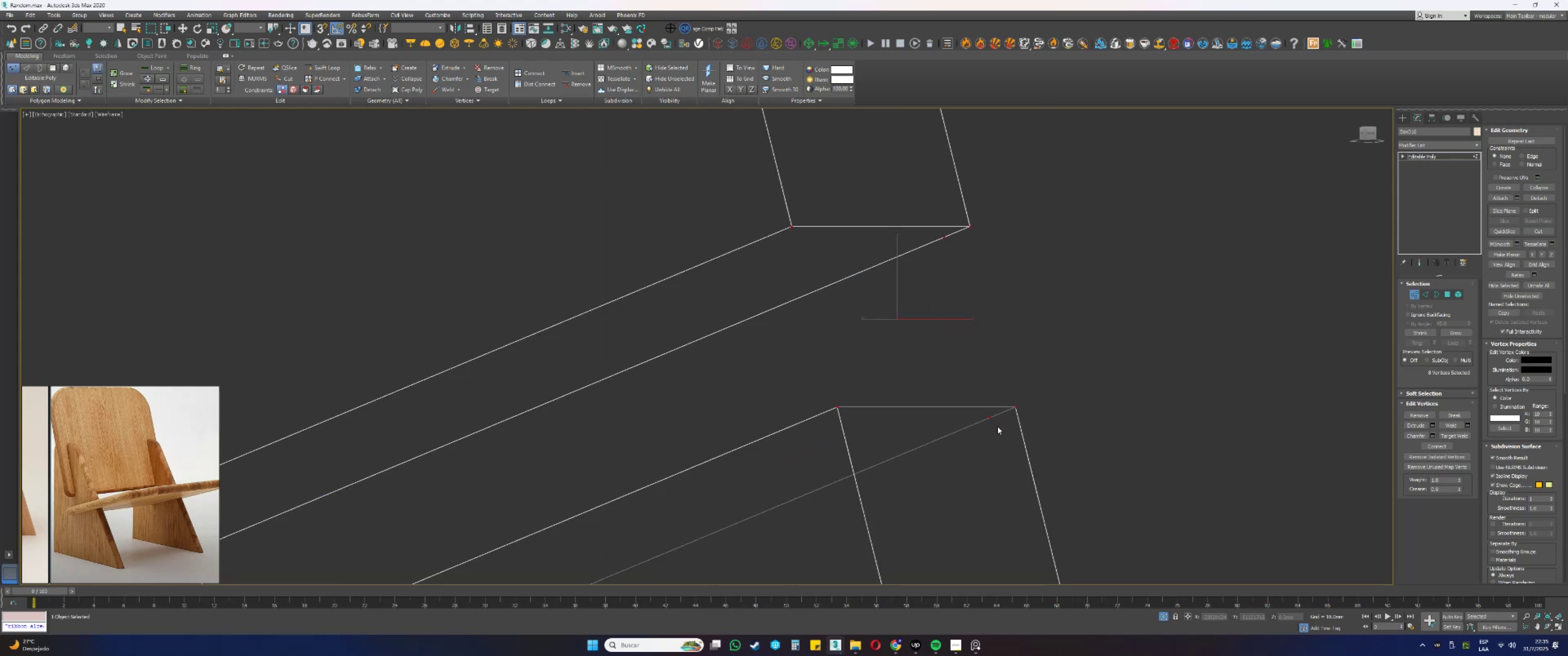 
key(Backspace)
 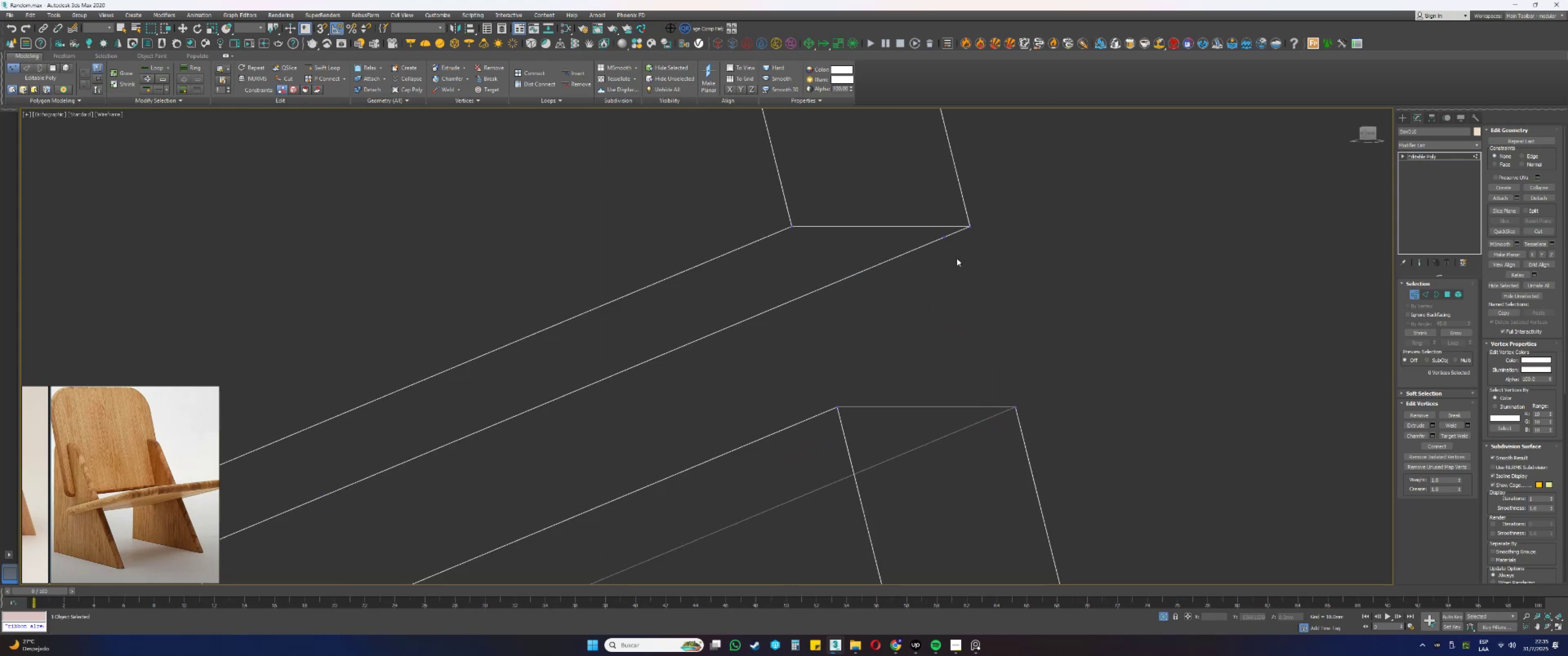 
key(Backspace)
 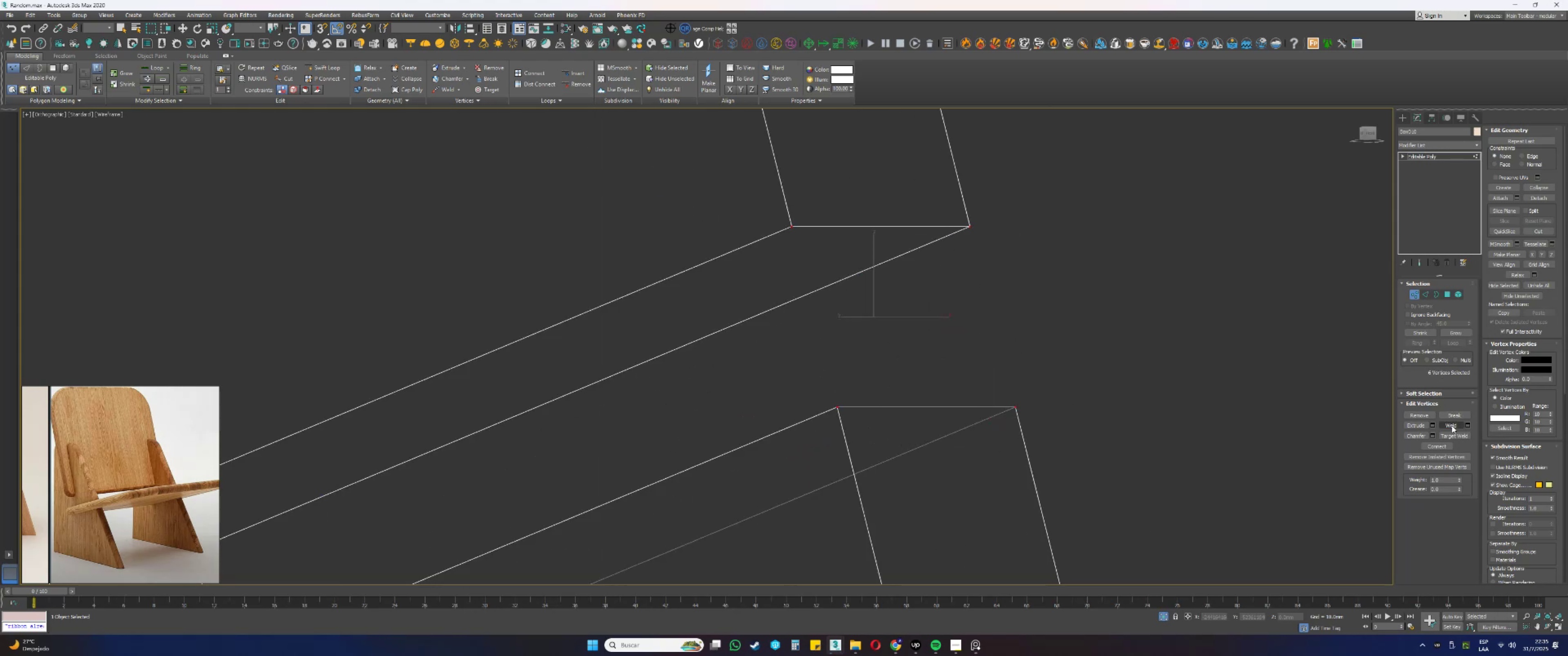 
scroll: coordinate [818, 396], scroll_direction: up, amount: 8.0
 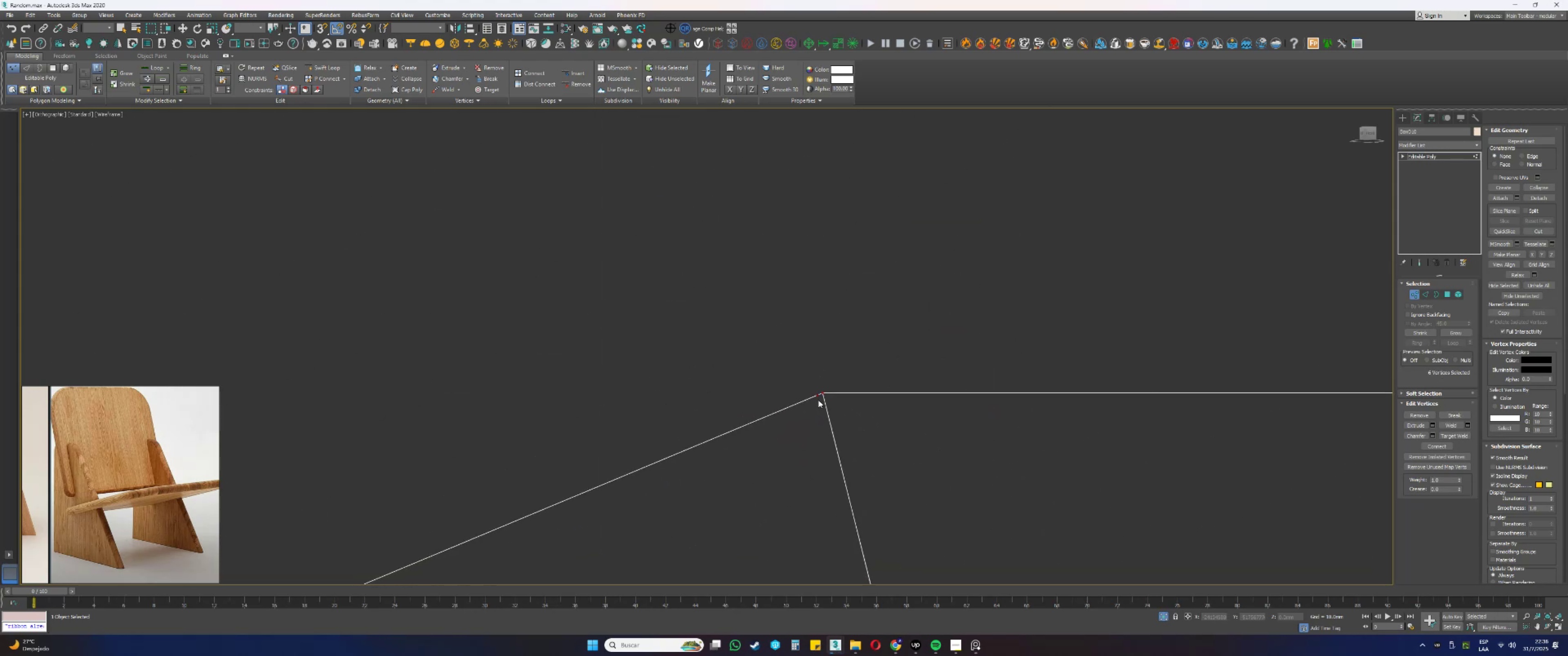 
key(Backspace)
 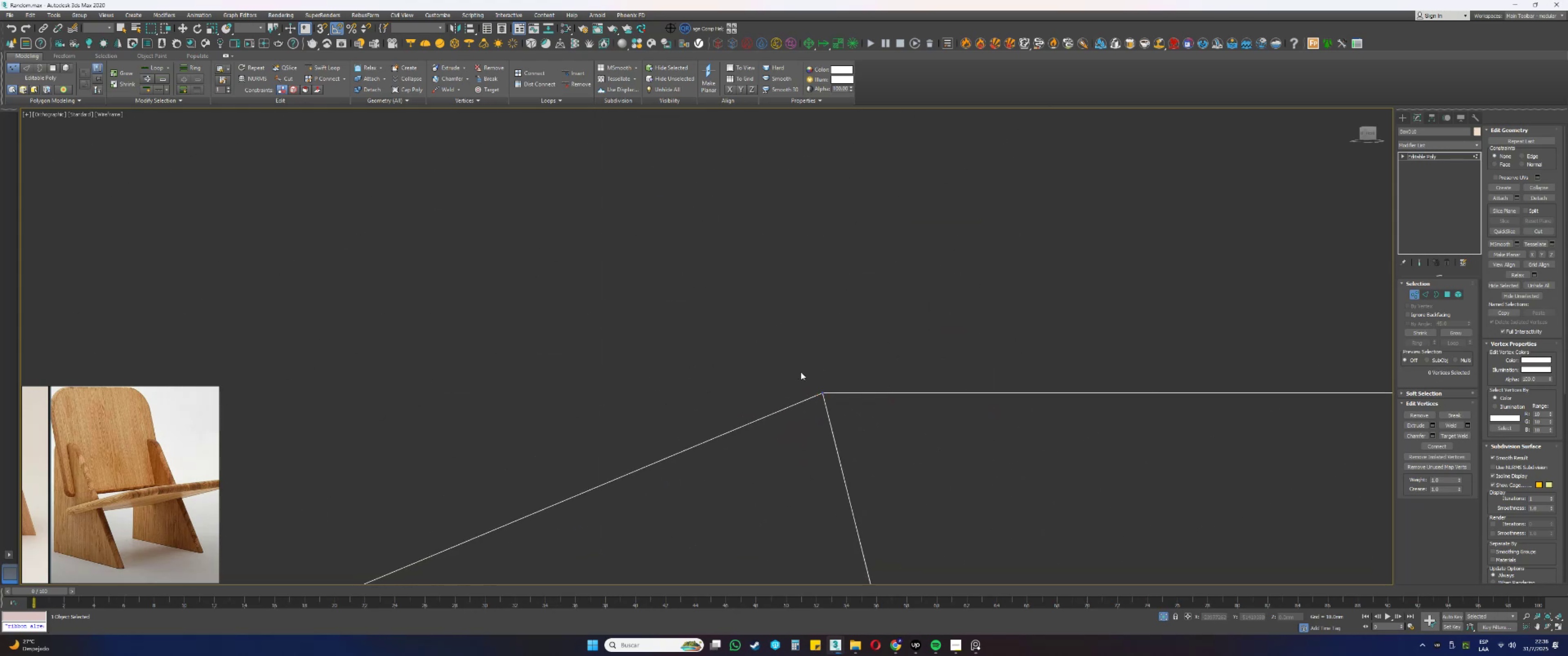 
scroll: coordinate [797, 383], scroll_direction: down, amount: 8.0
 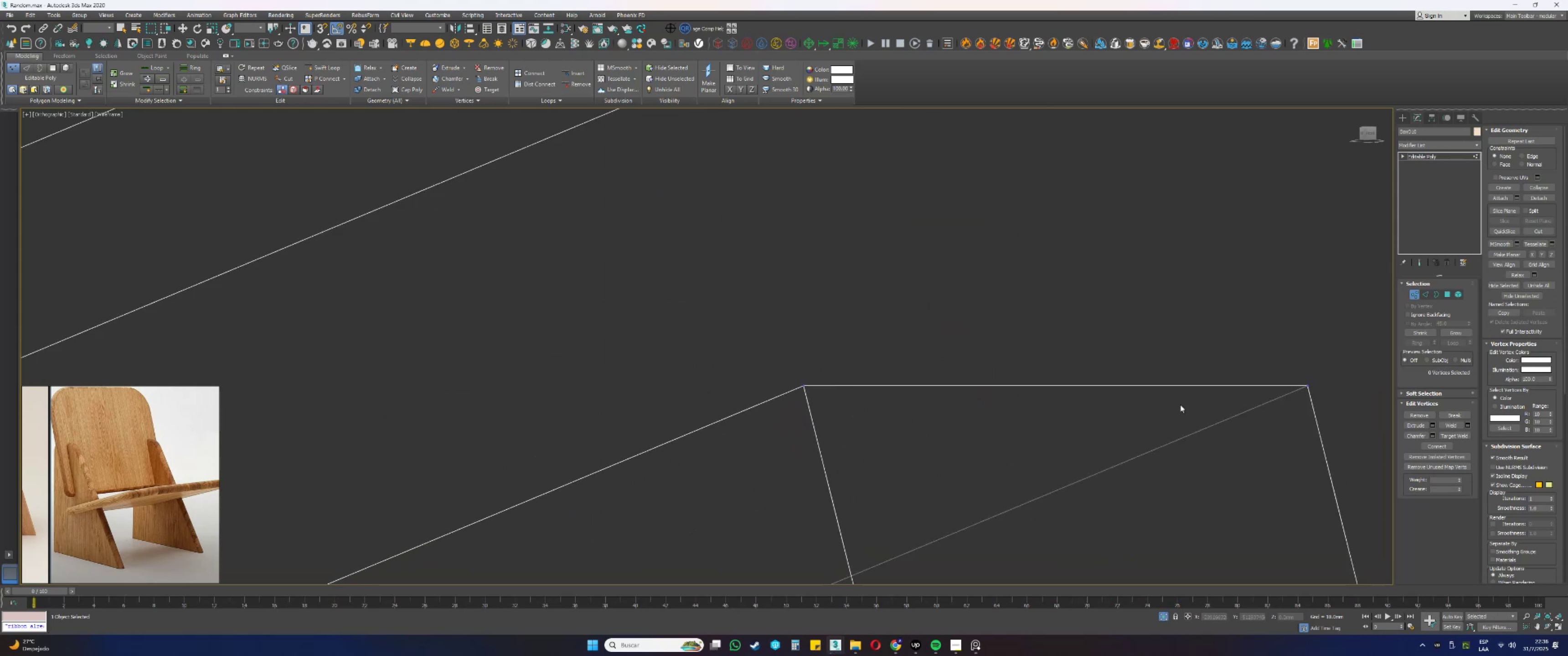 
scroll: coordinate [981, 282], scroll_direction: up, amount: 6.0
 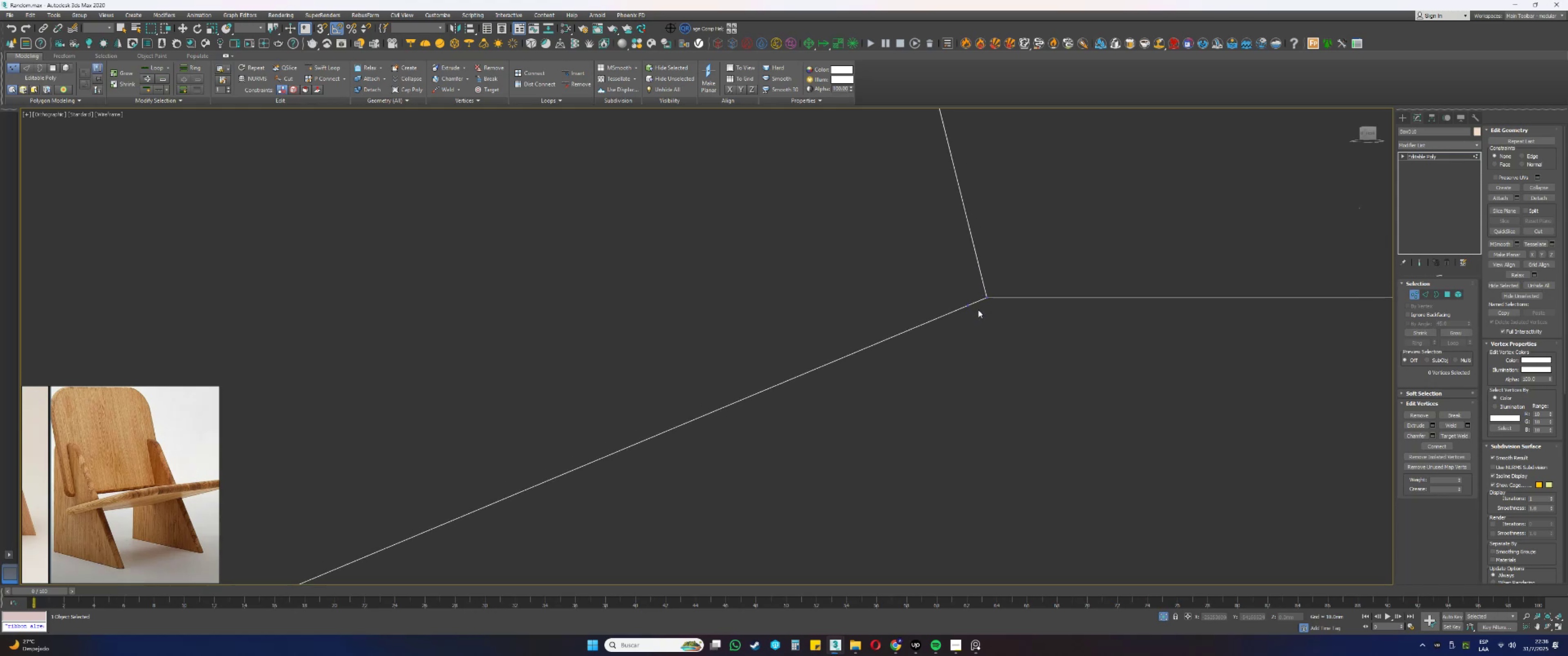 
key(Backspace)
 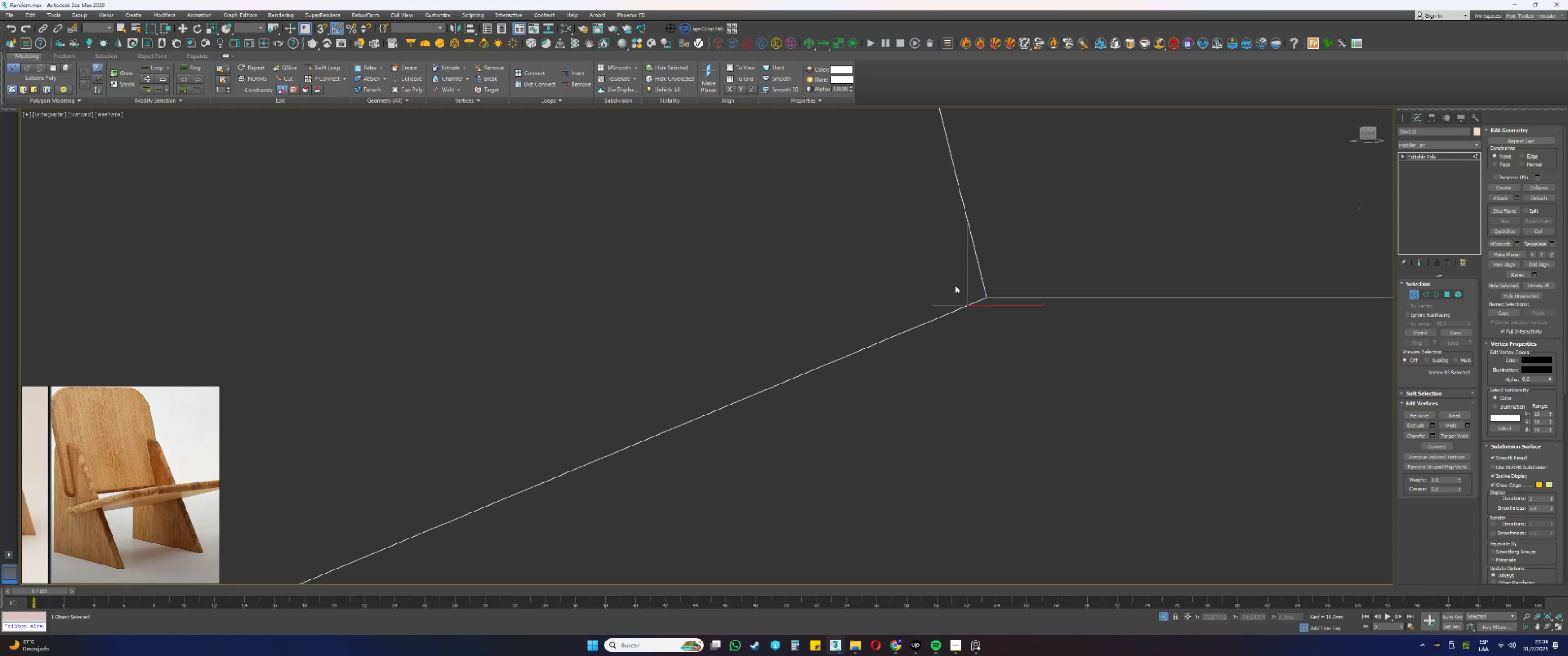 
scroll: coordinate [957, 278], scroll_direction: down, amount: 29.0
 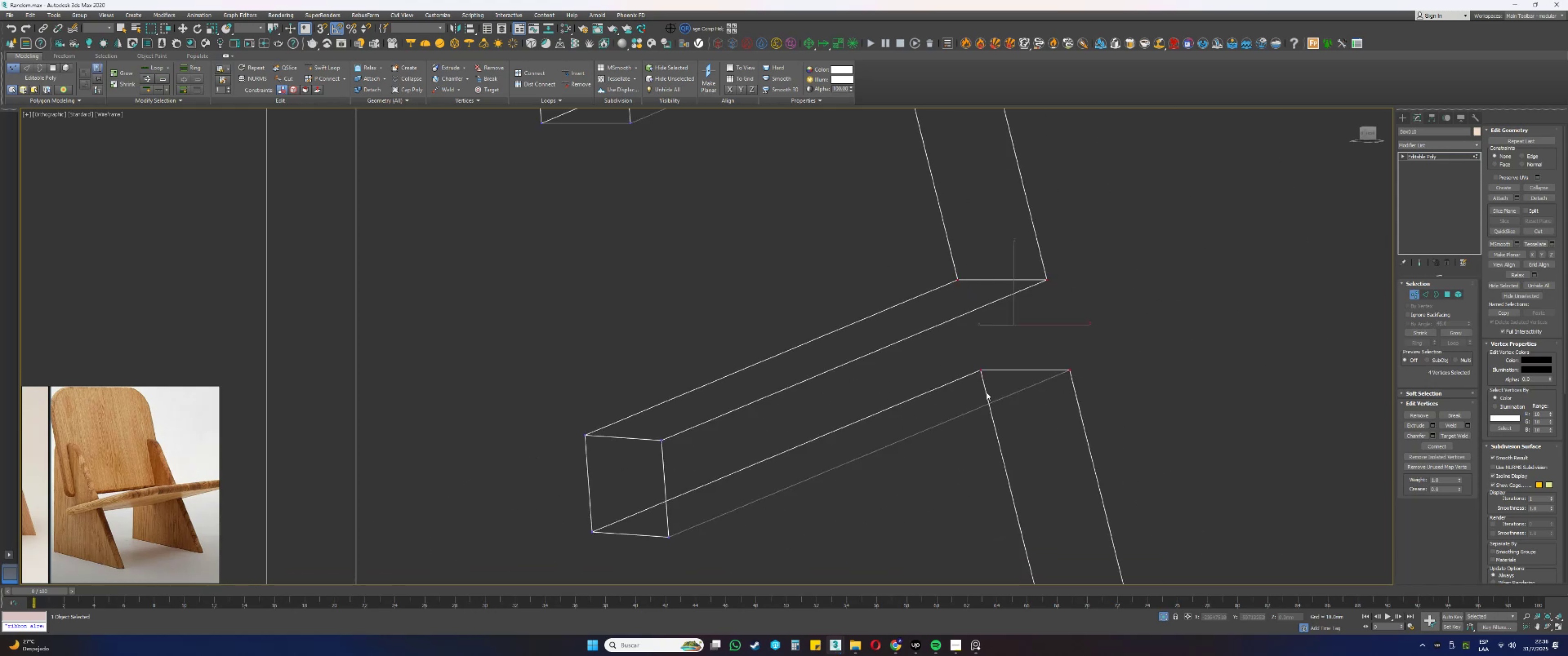 
scroll: coordinate [989, 378], scroll_direction: up, amount: 1.0
 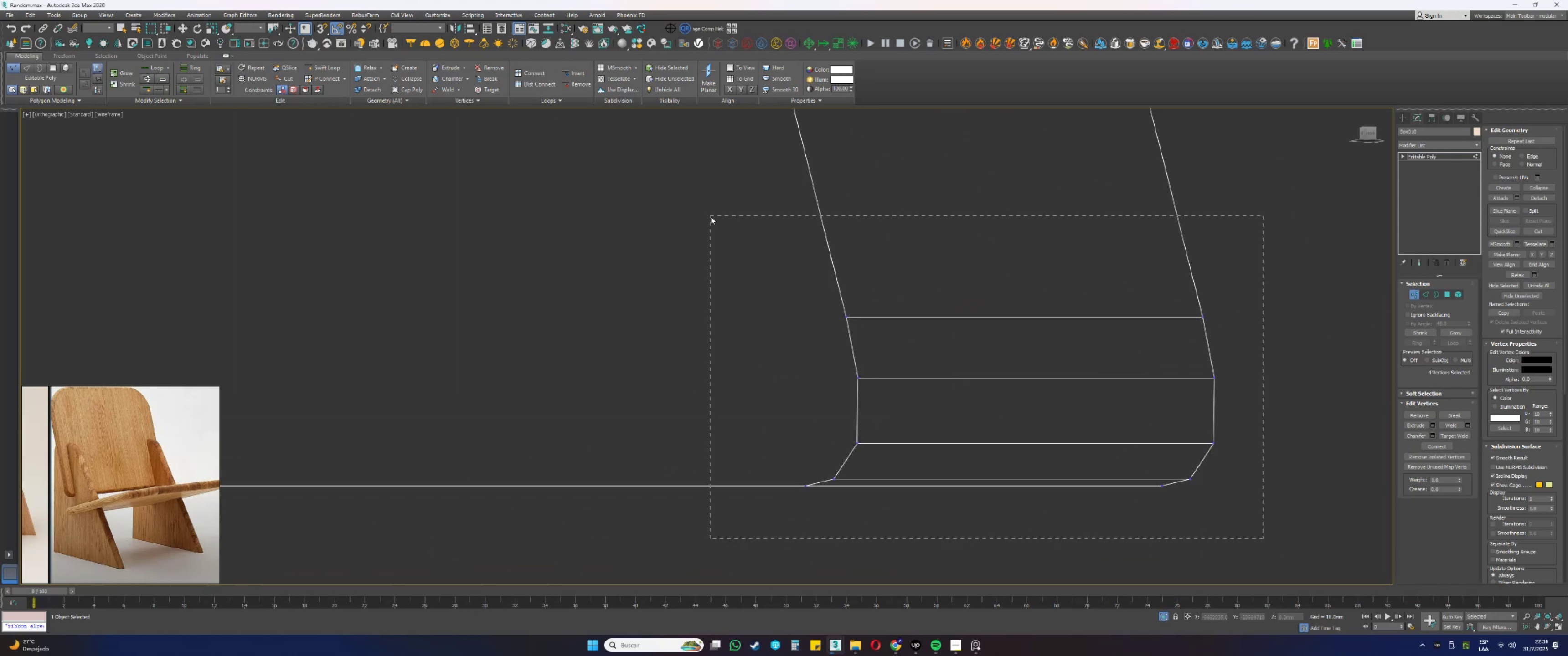 
wait(8.29)
 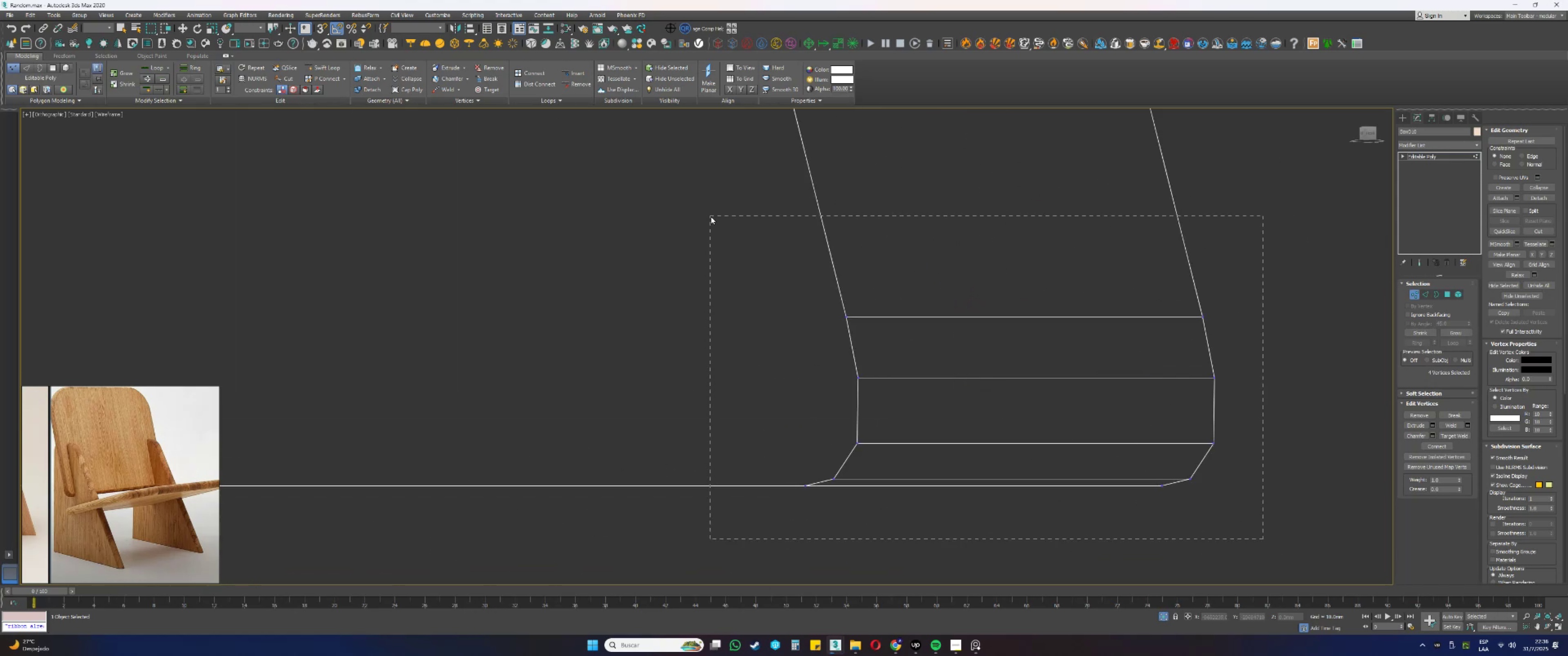 
scroll: coordinate [1012, 489], scroll_direction: down, amount: 16.0
 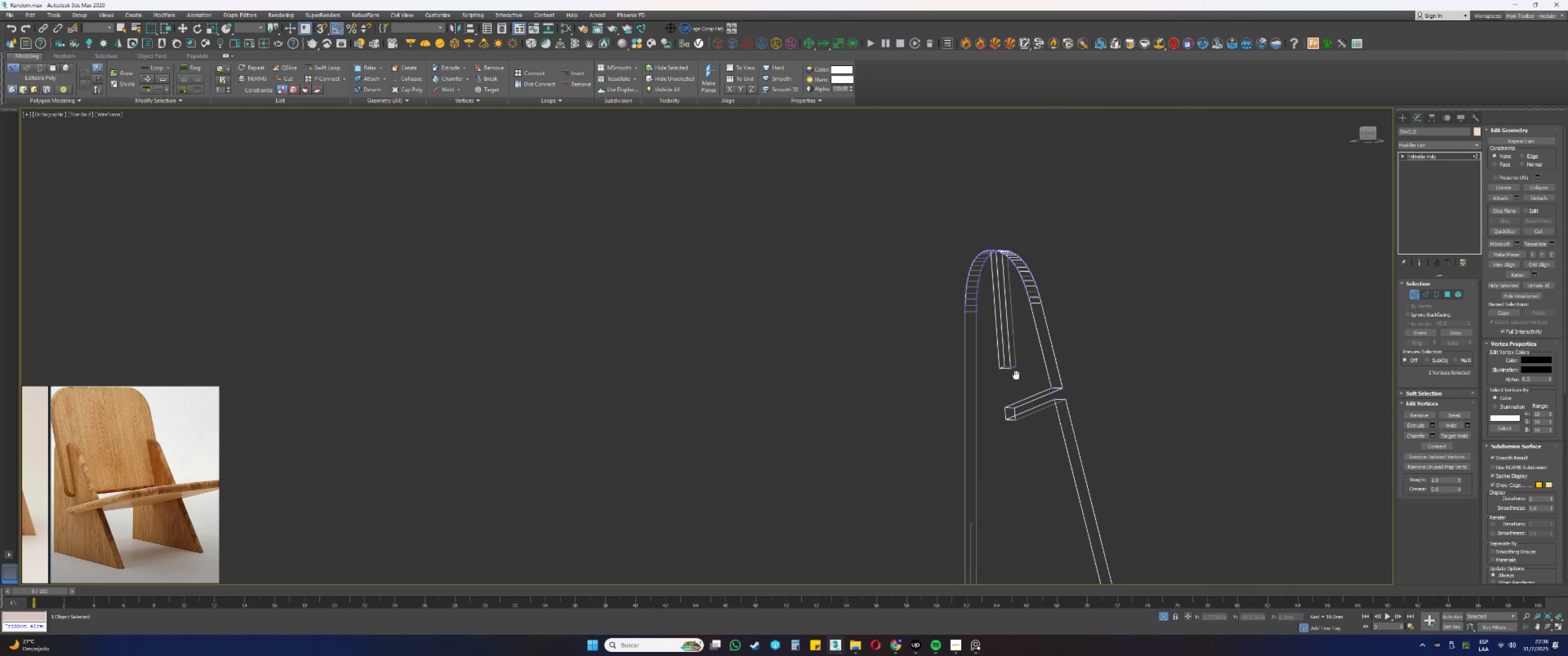 
scroll: coordinate [958, 340], scroll_direction: up, amount: 7.0
 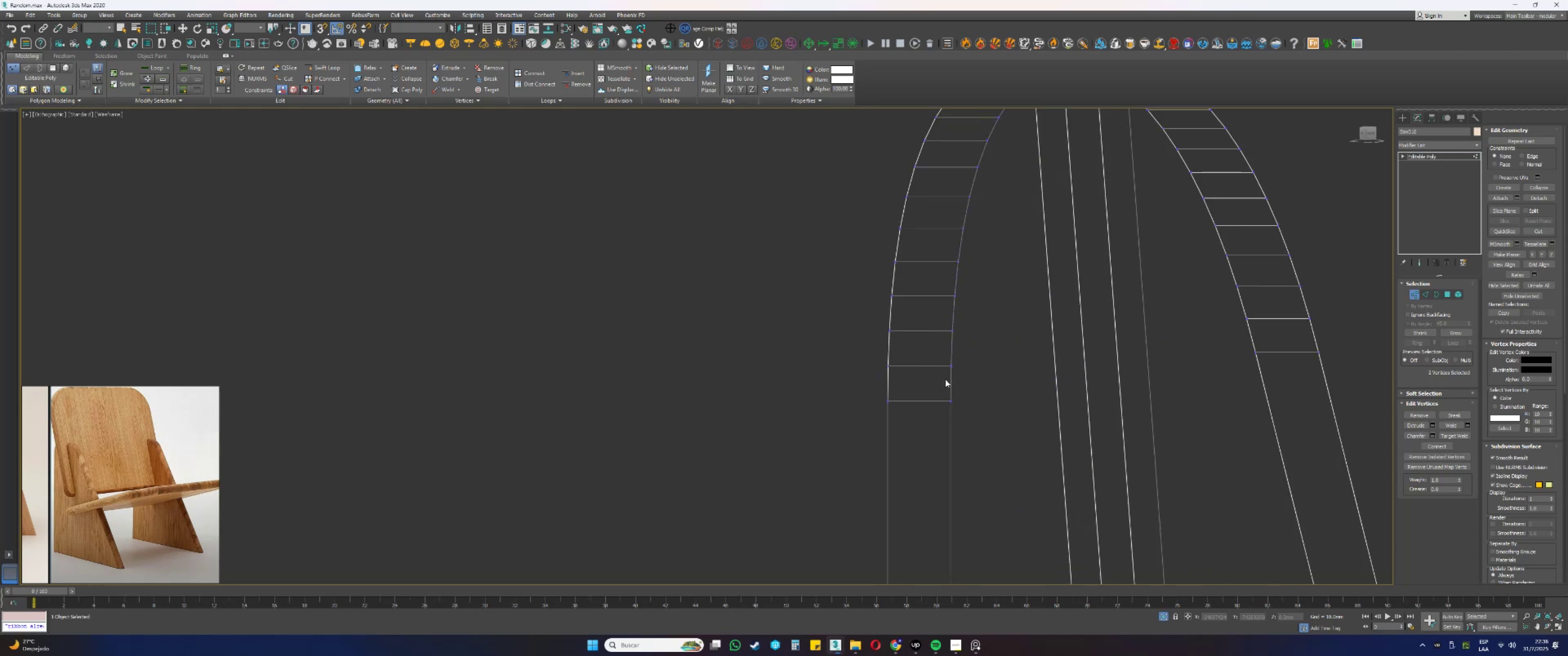 
scroll: coordinate [975, 312], scroll_direction: down, amount: 5.0
 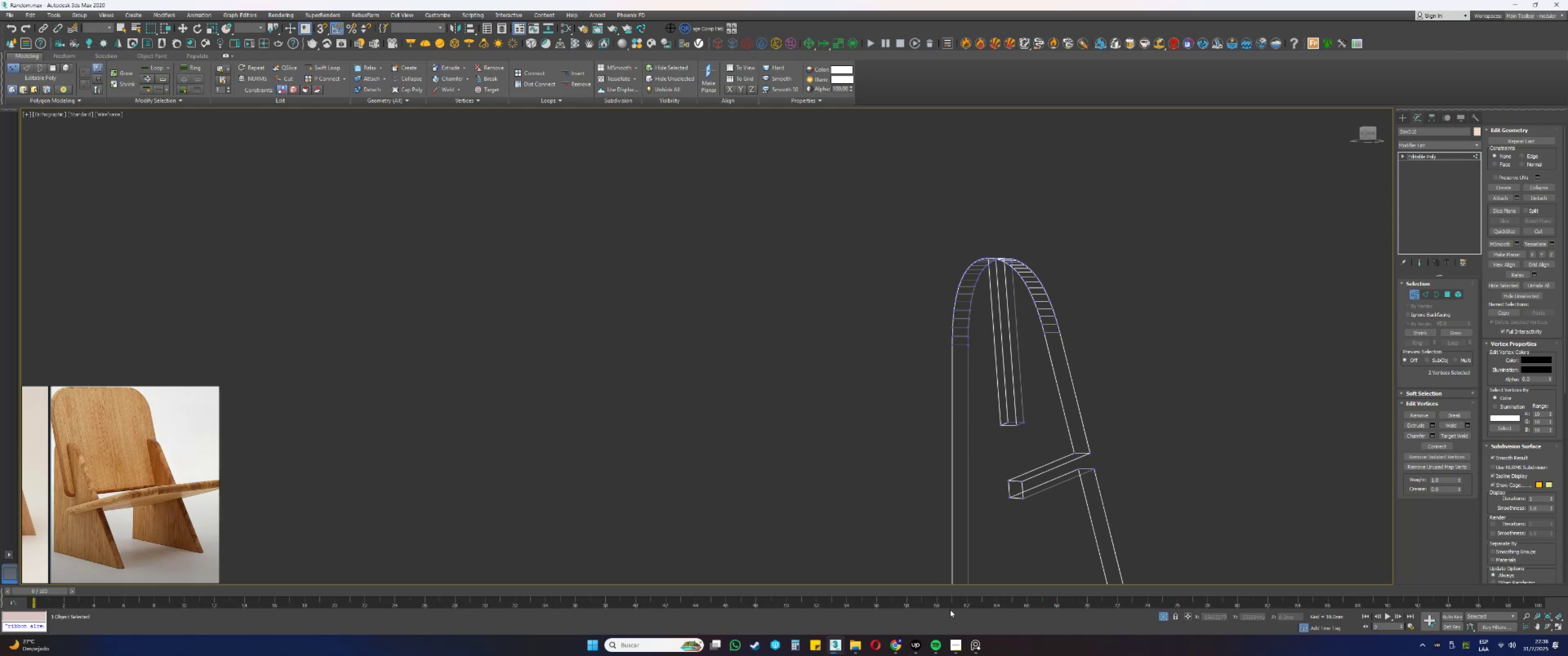 
wait(5.49)
 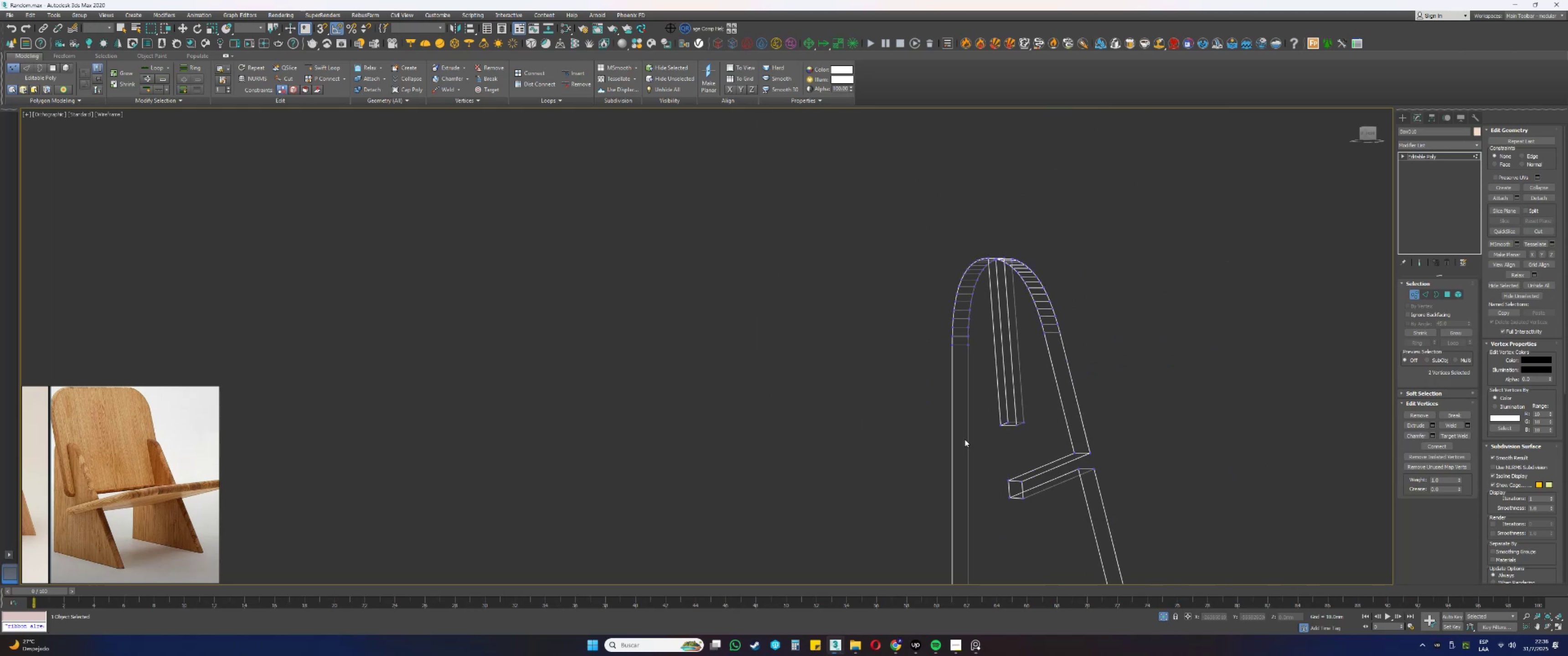 
hold_key(key=AltLeft, duration=0.46)
 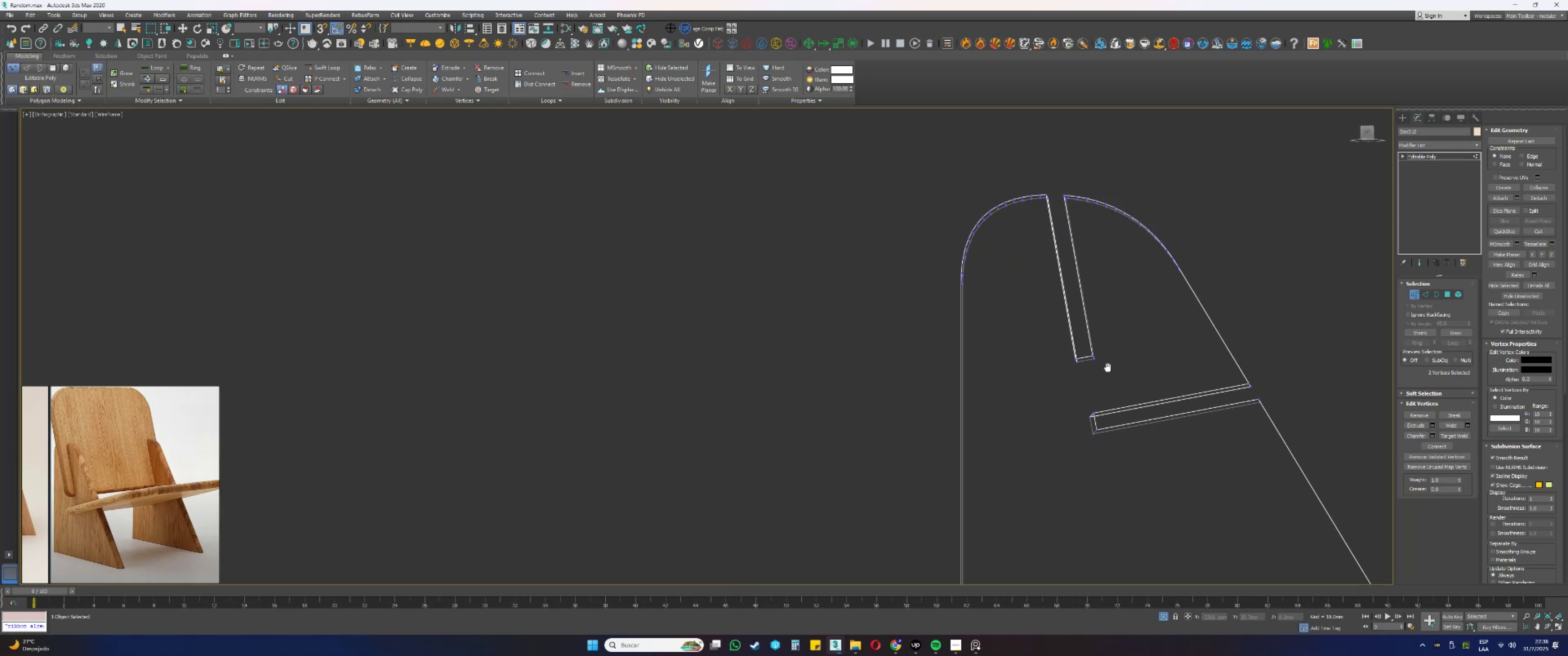 
key(Alt+AltLeft)
 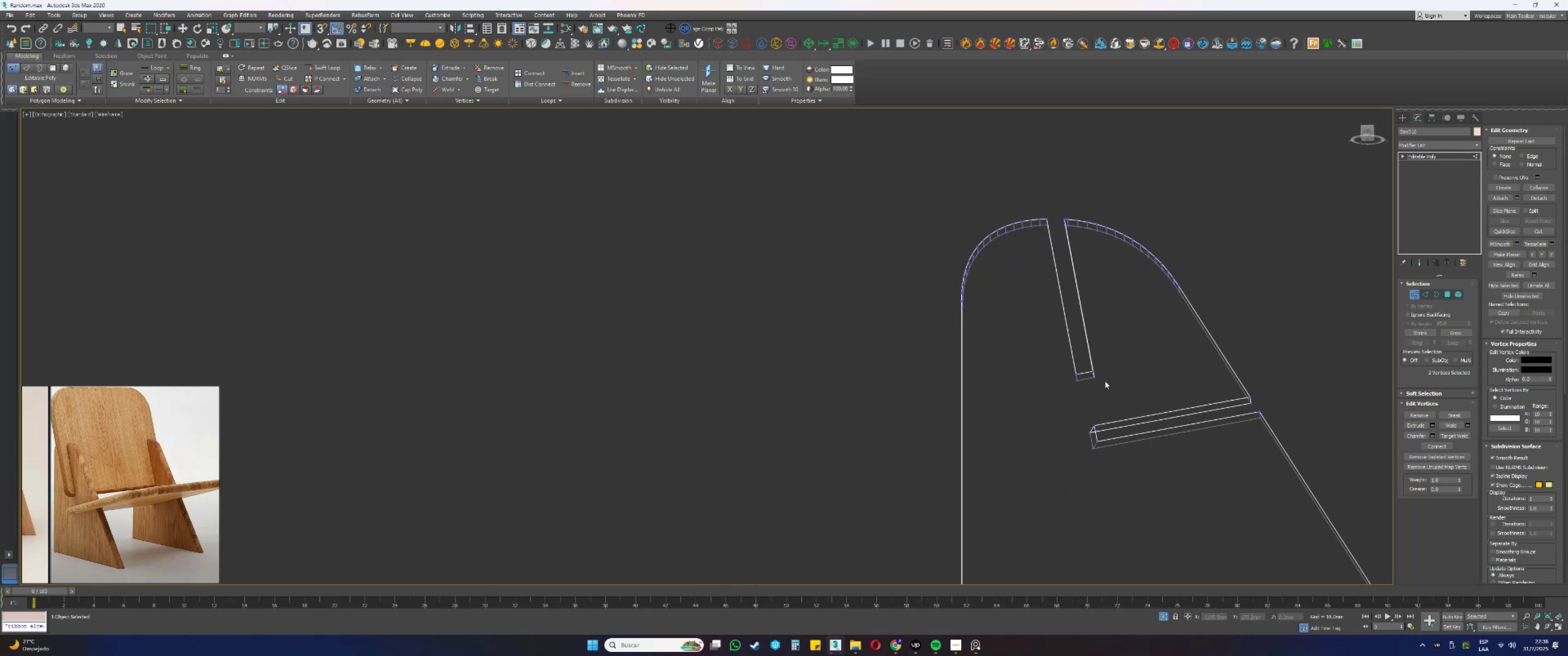 
hold_key(key=AltLeft, duration=0.3)
 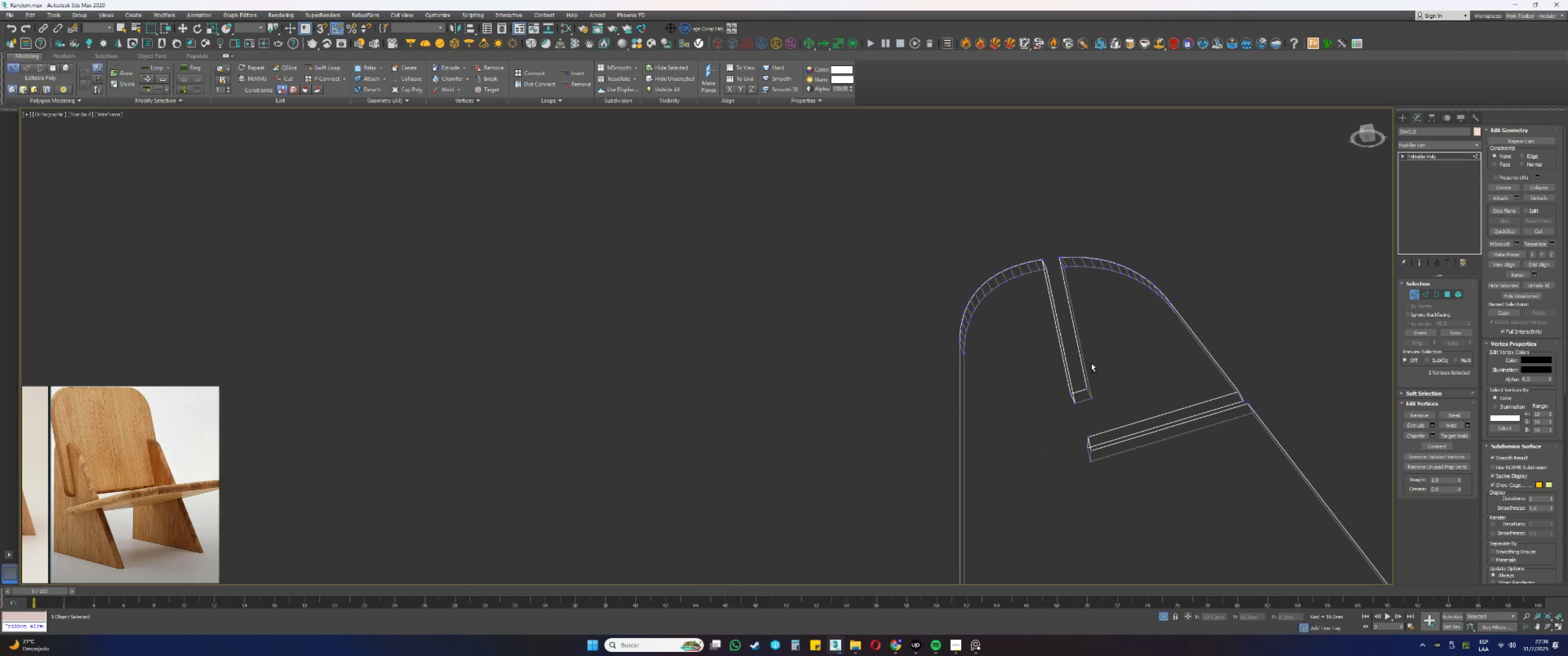 
scroll: coordinate [1096, 394], scroll_direction: up, amount: 3.0
 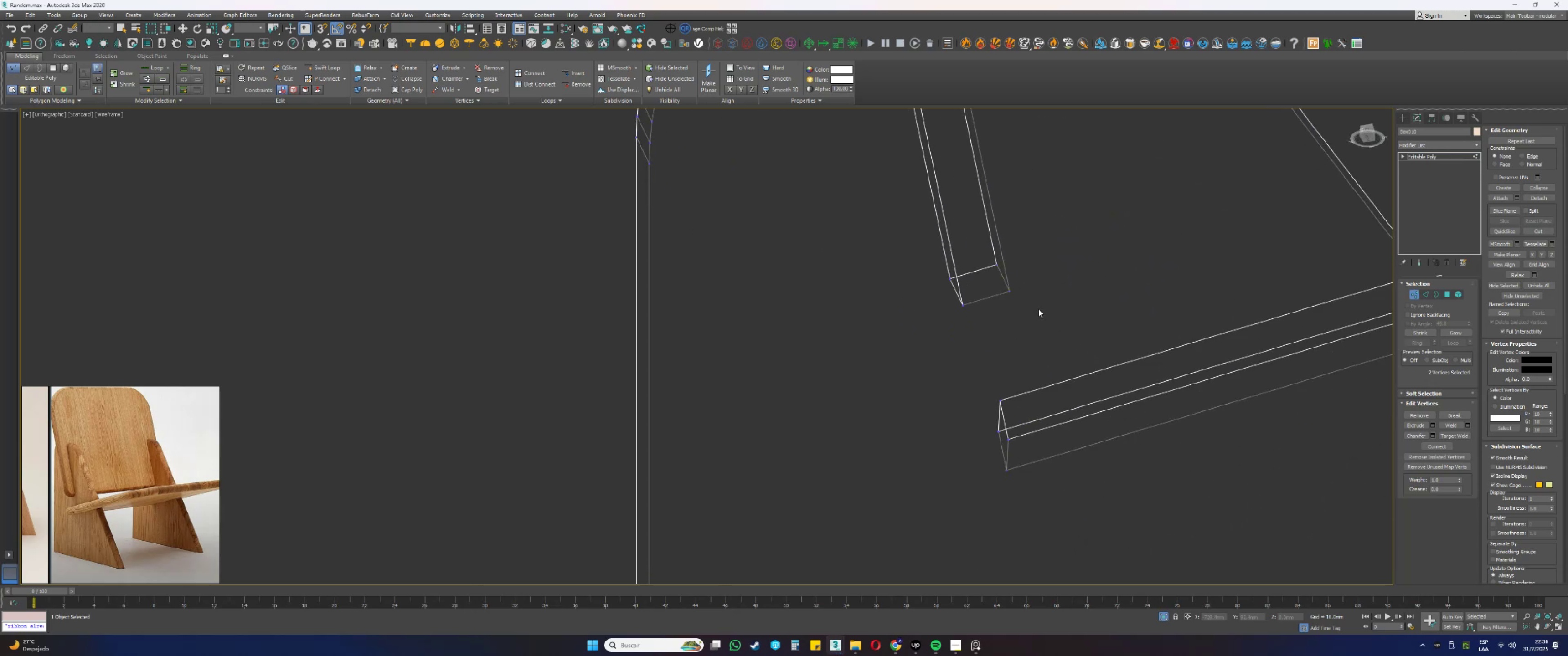 
hold_key(key=AltLeft, duration=0.39)
 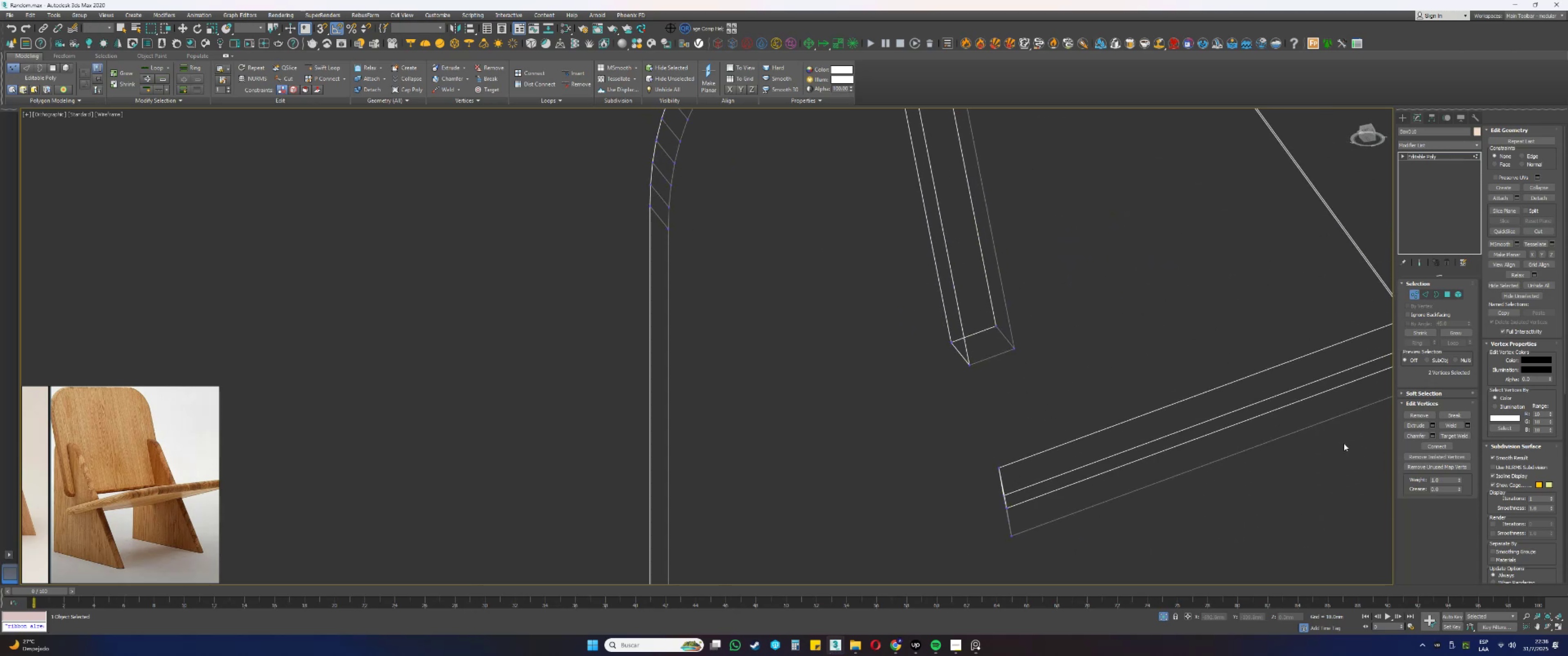 
key(F3)
 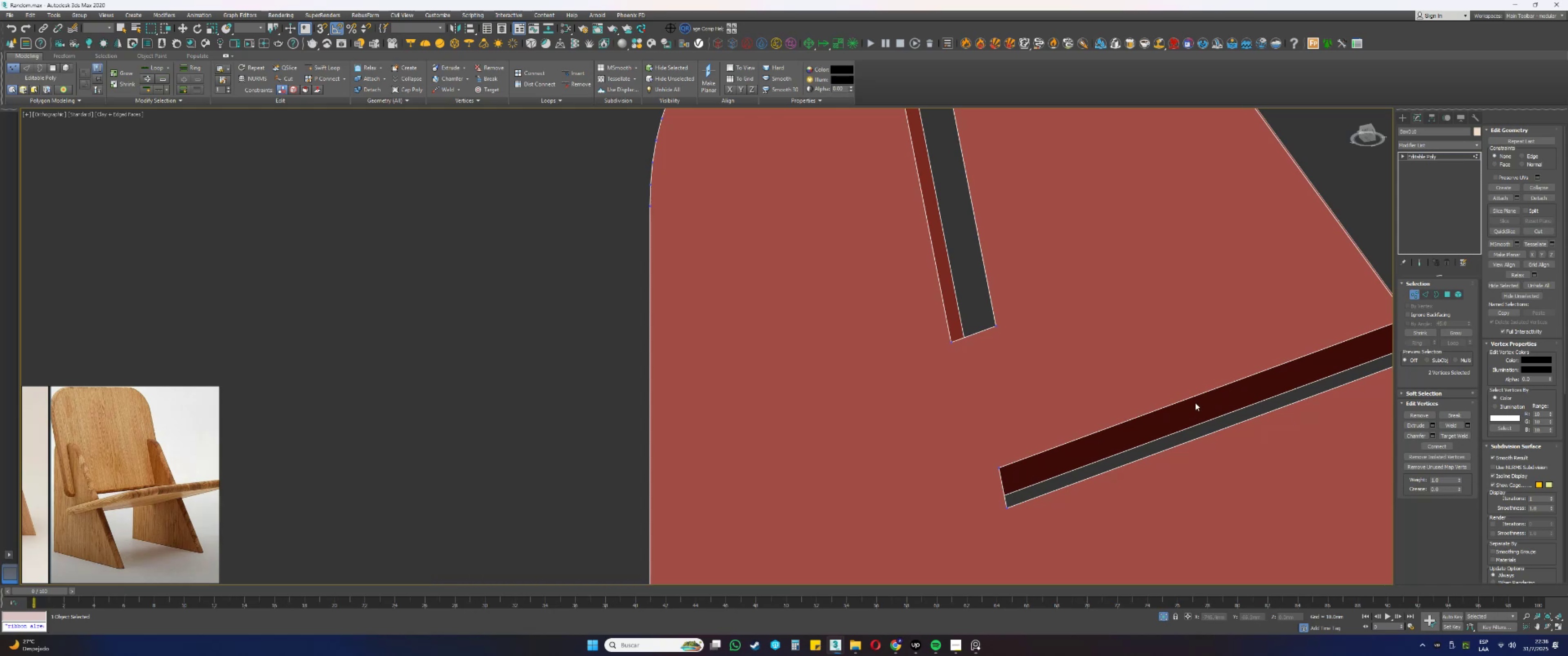 
key(Alt+AltLeft)
 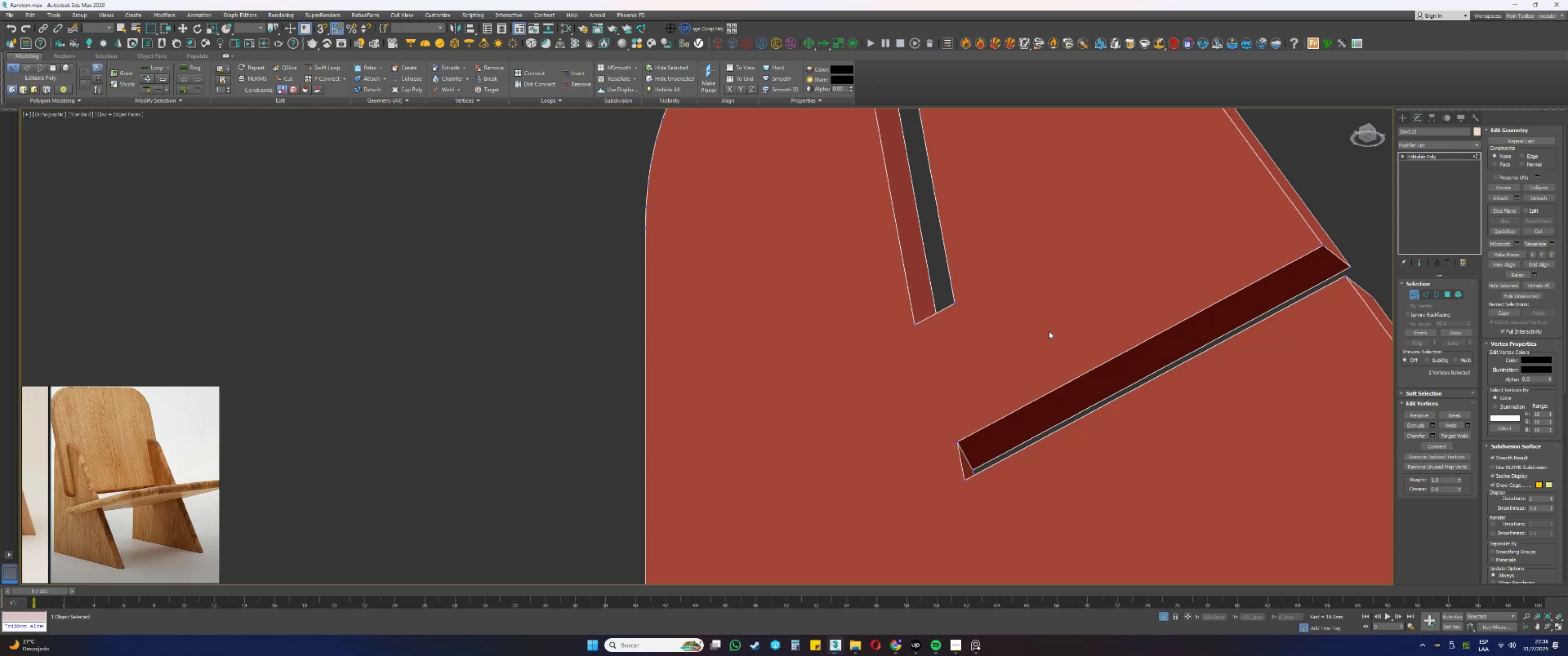 
wait(17.81)
 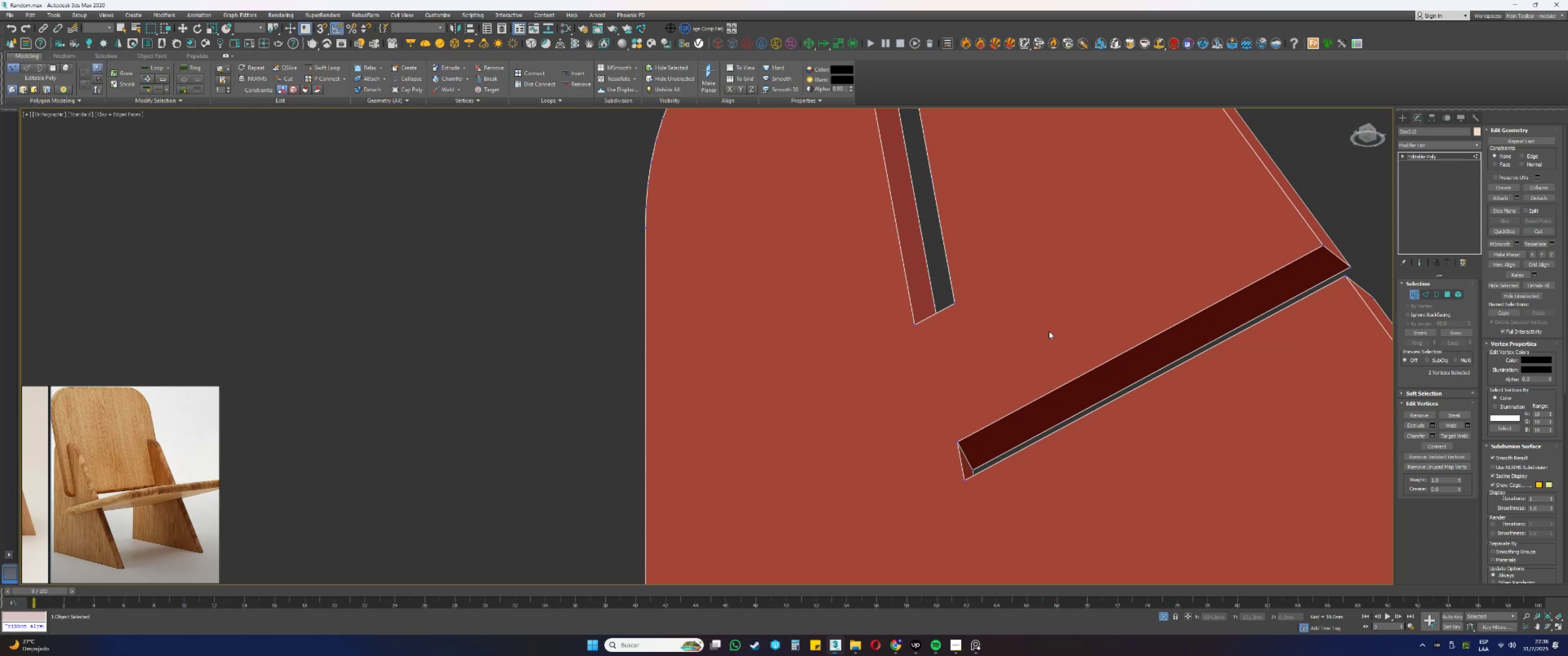 
scroll: coordinate [1010, 333], scroll_direction: down, amount: 1.0
 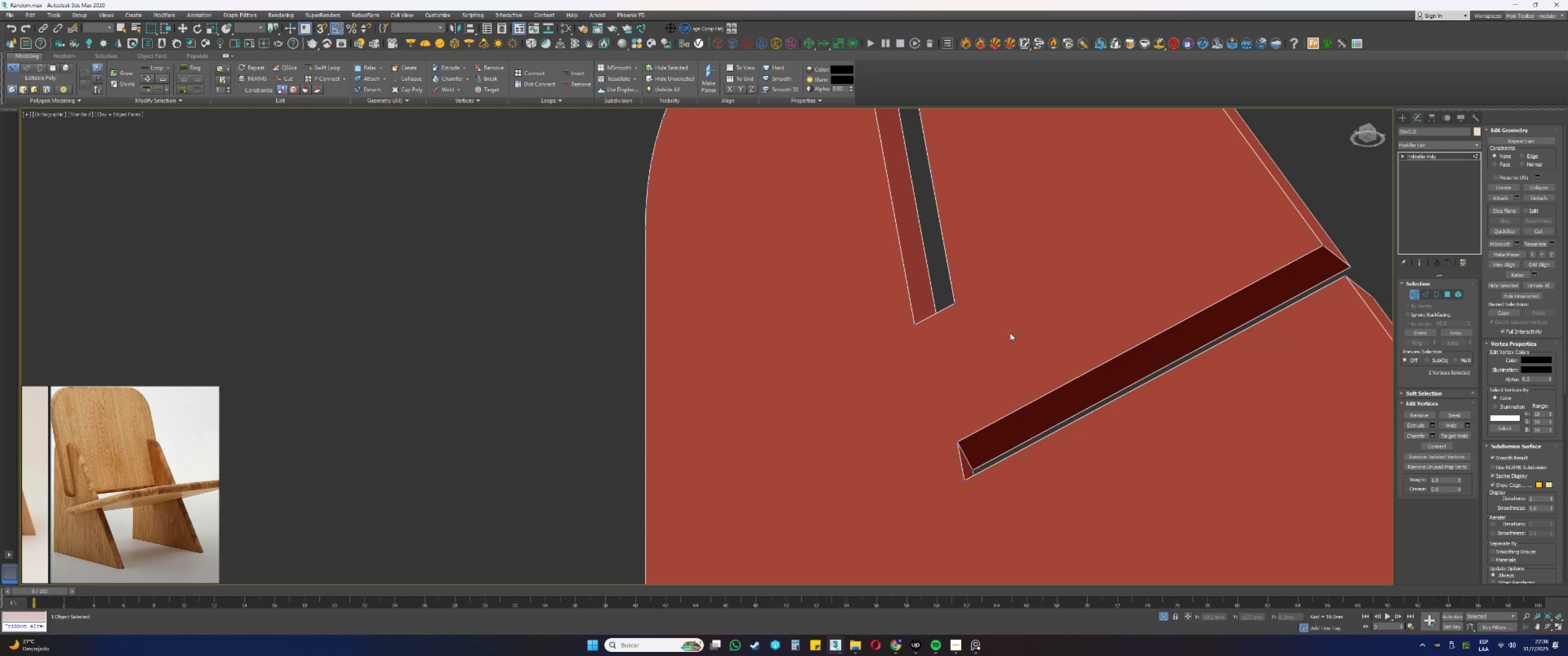 
hold_key(key=AltLeft, duration=0.35)
 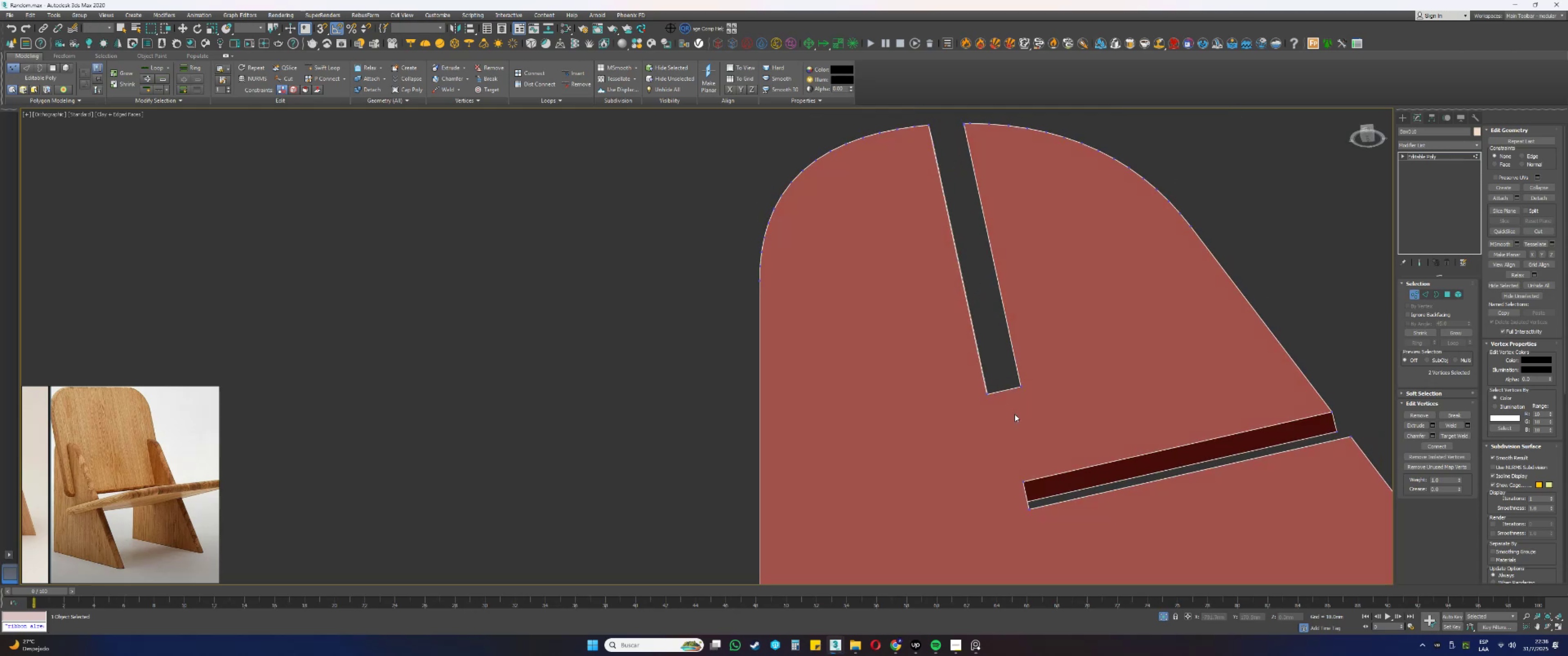 
key(Alt+AltLeft)
 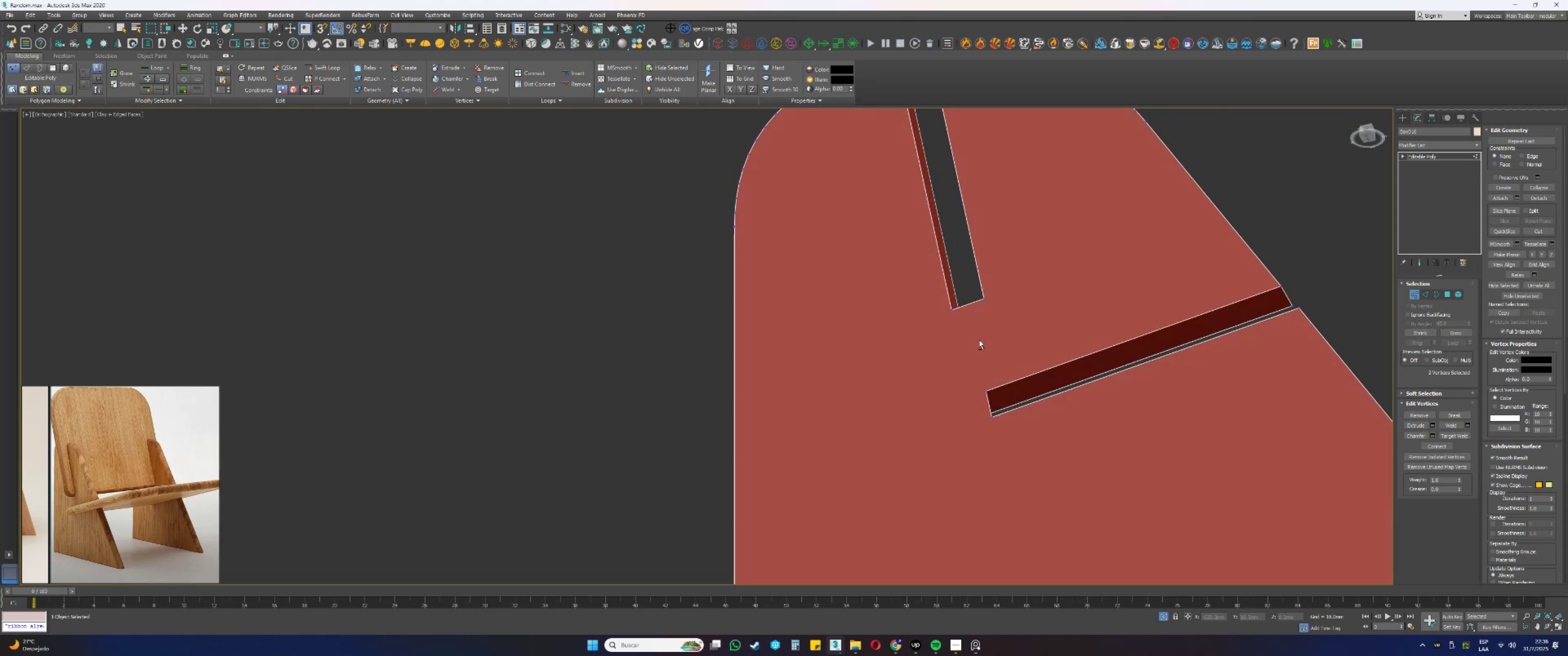 
scroll: coordinate [982, 328], scroll_direction: up, amount: 2.0
 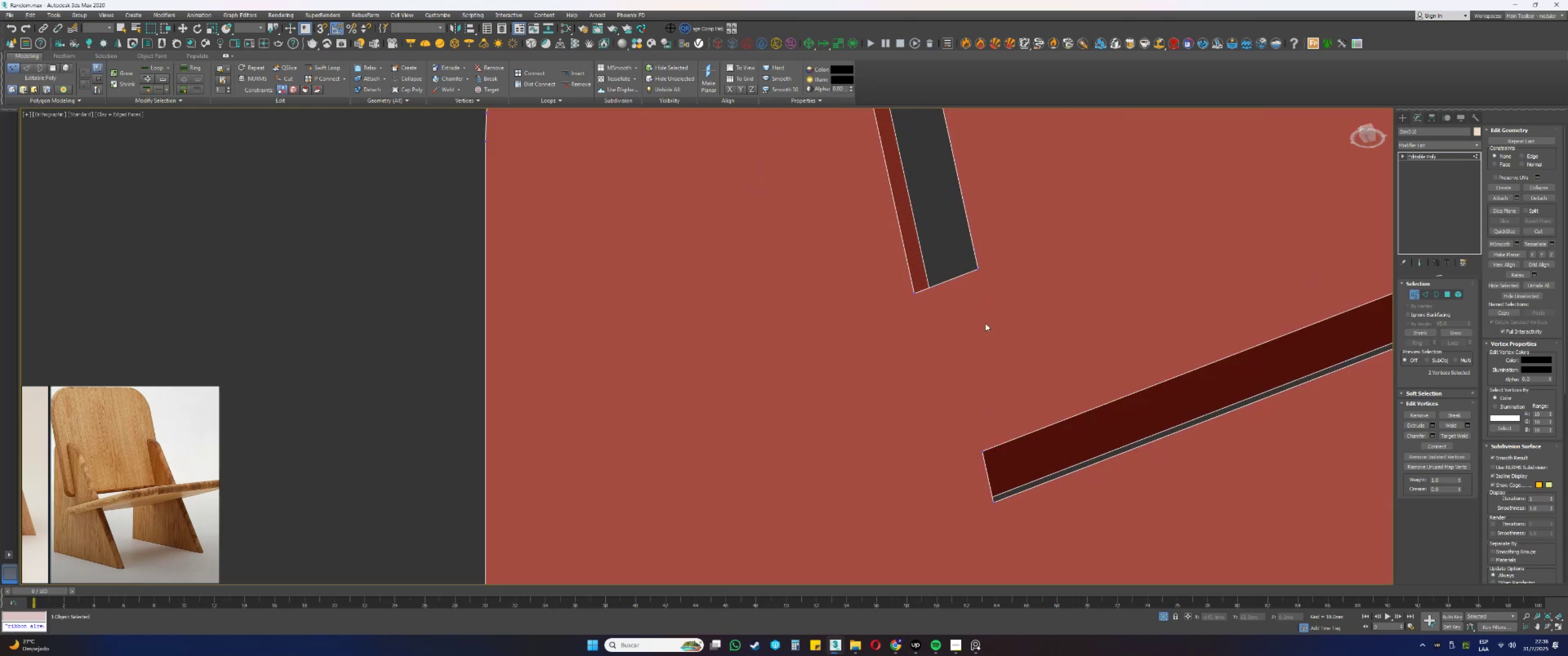 
key(1)
 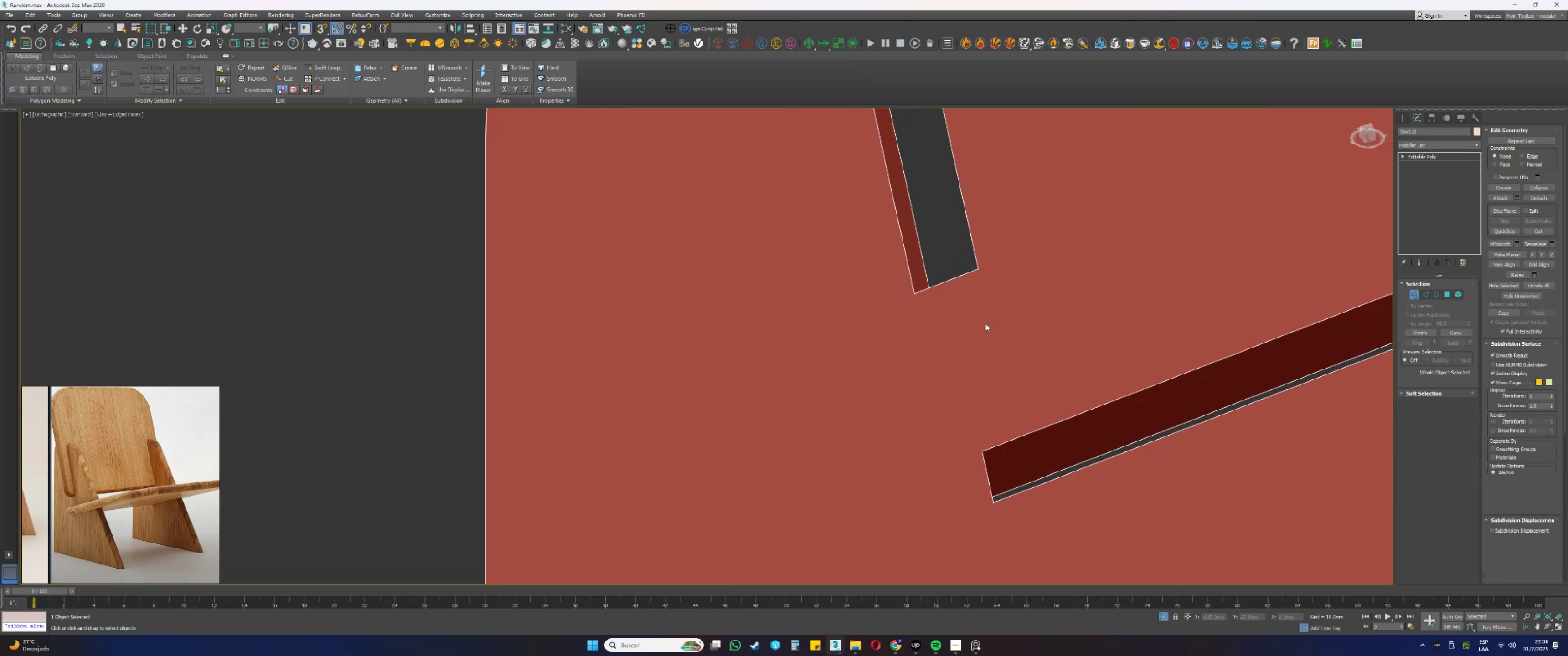 
key(F3)
 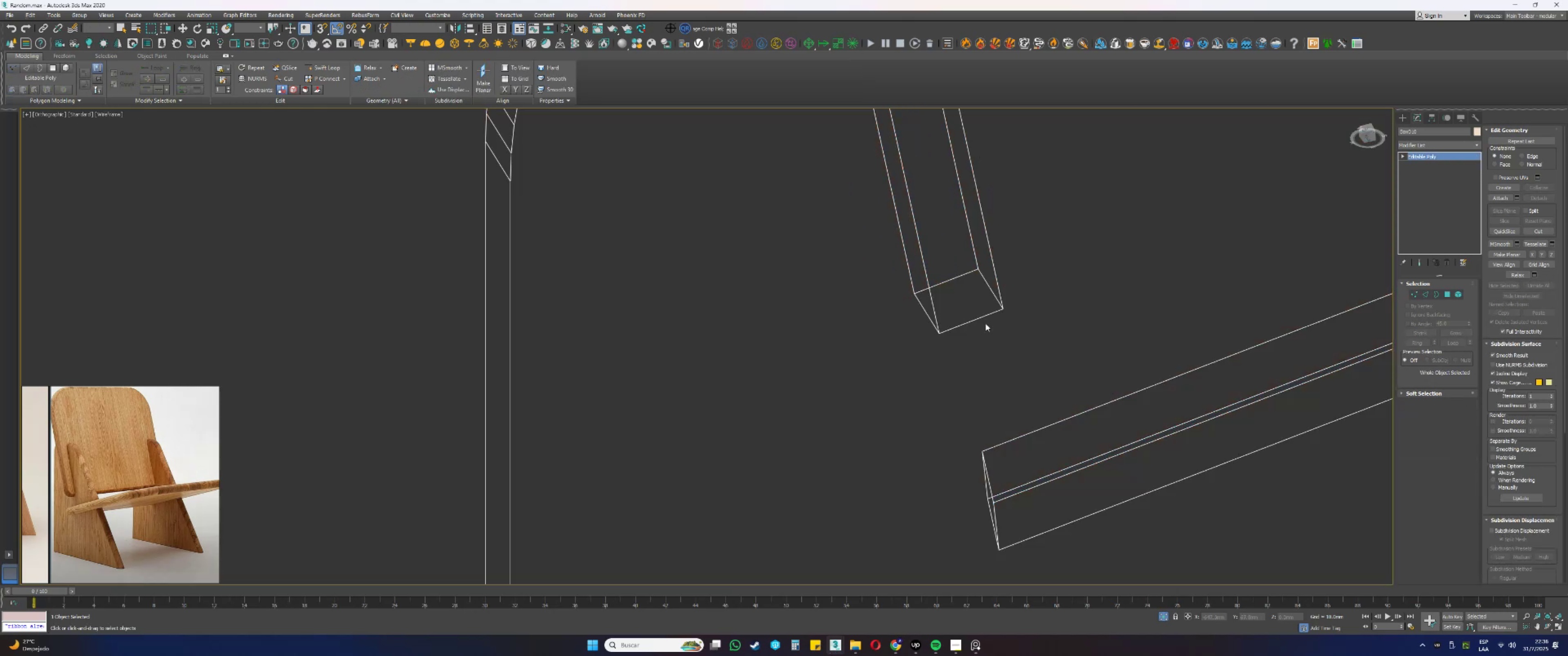 
key(1)
 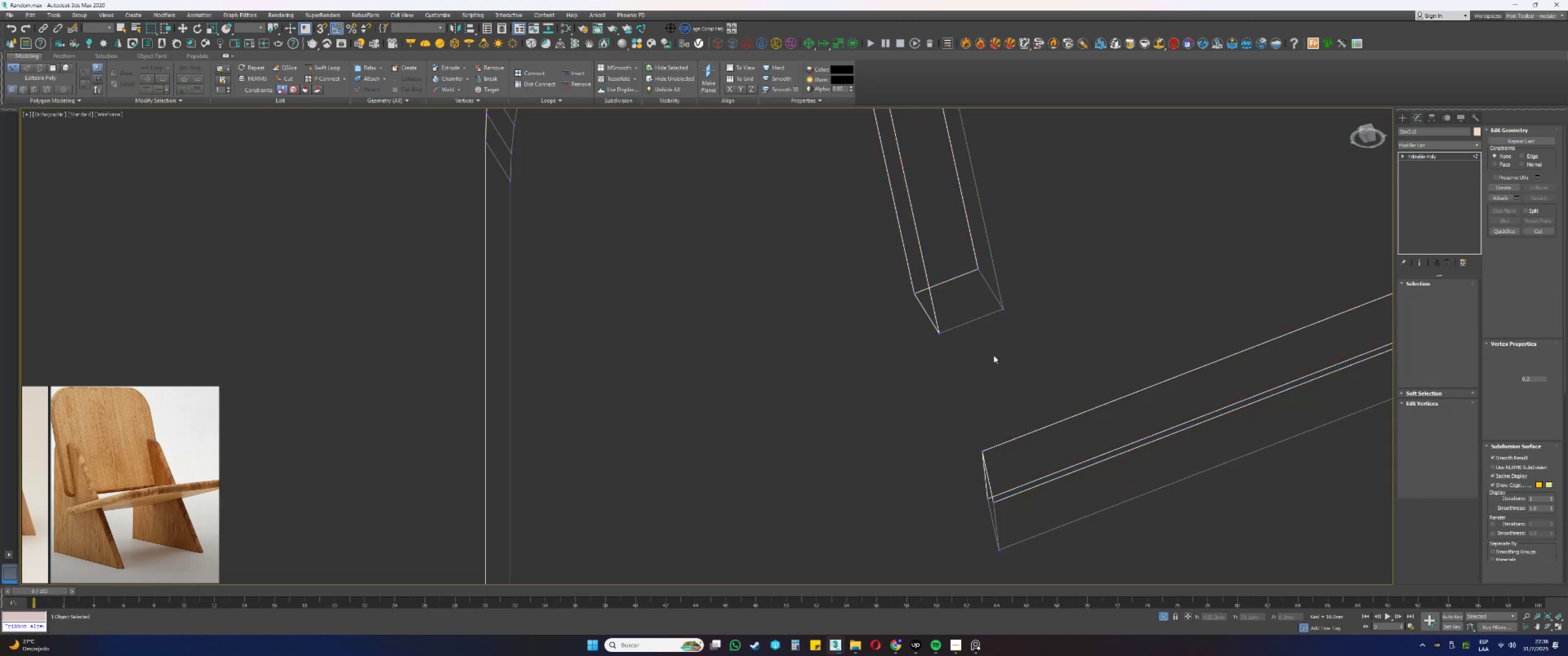 
left_click([994, 355])
 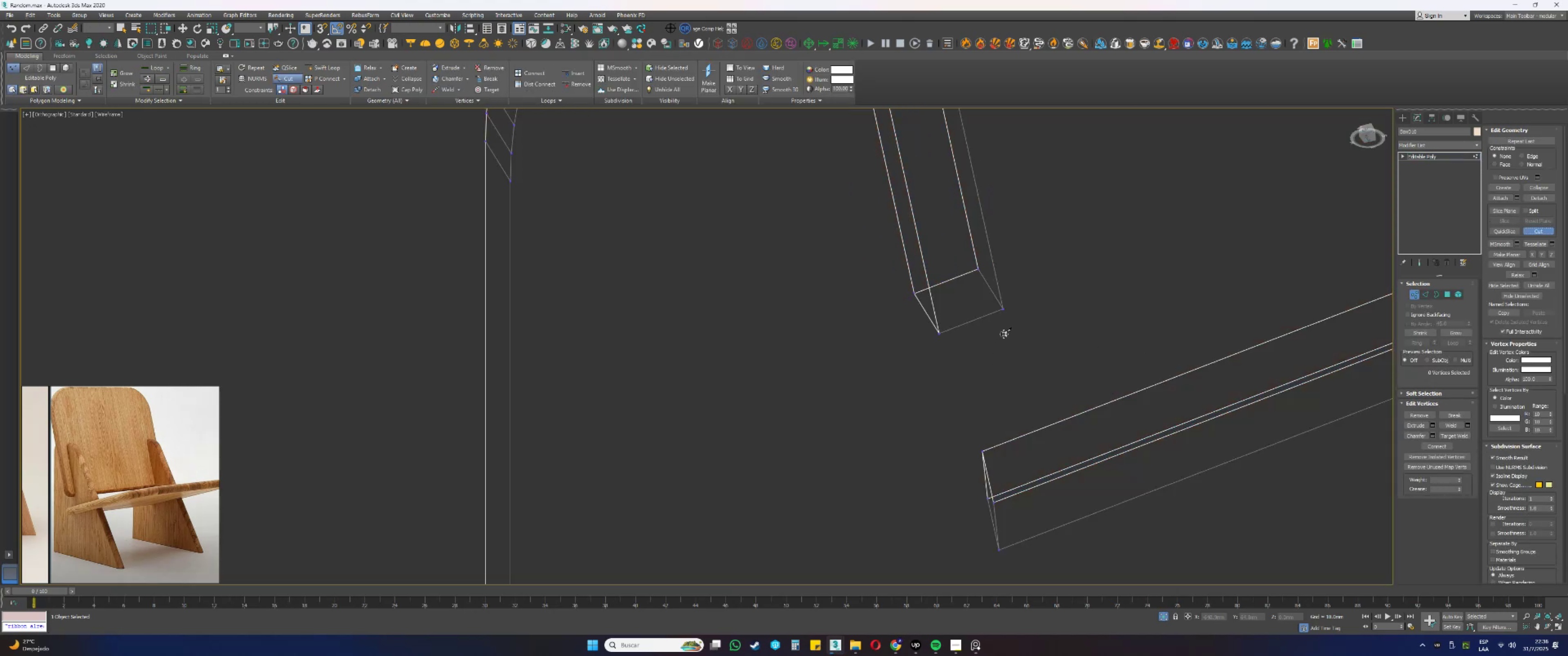 
key(F3)
 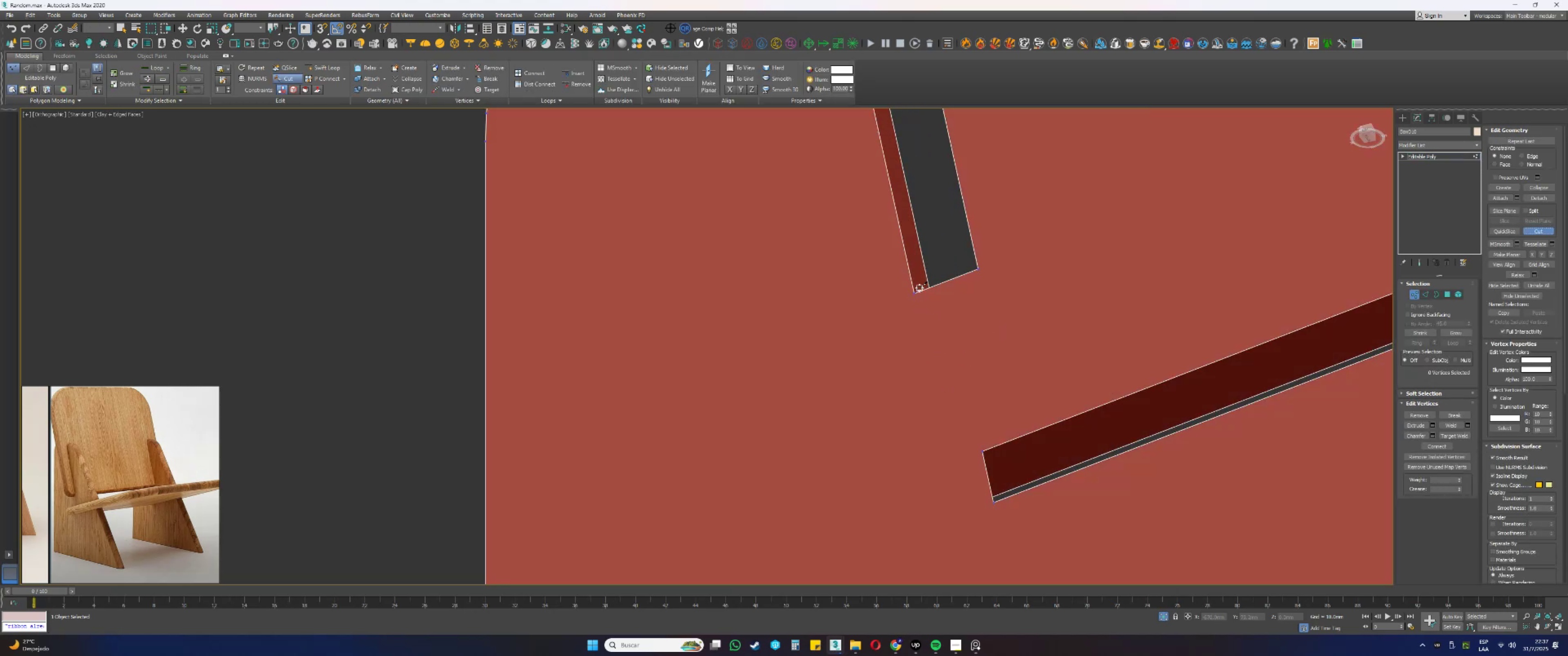 
left_click([915, 292])
 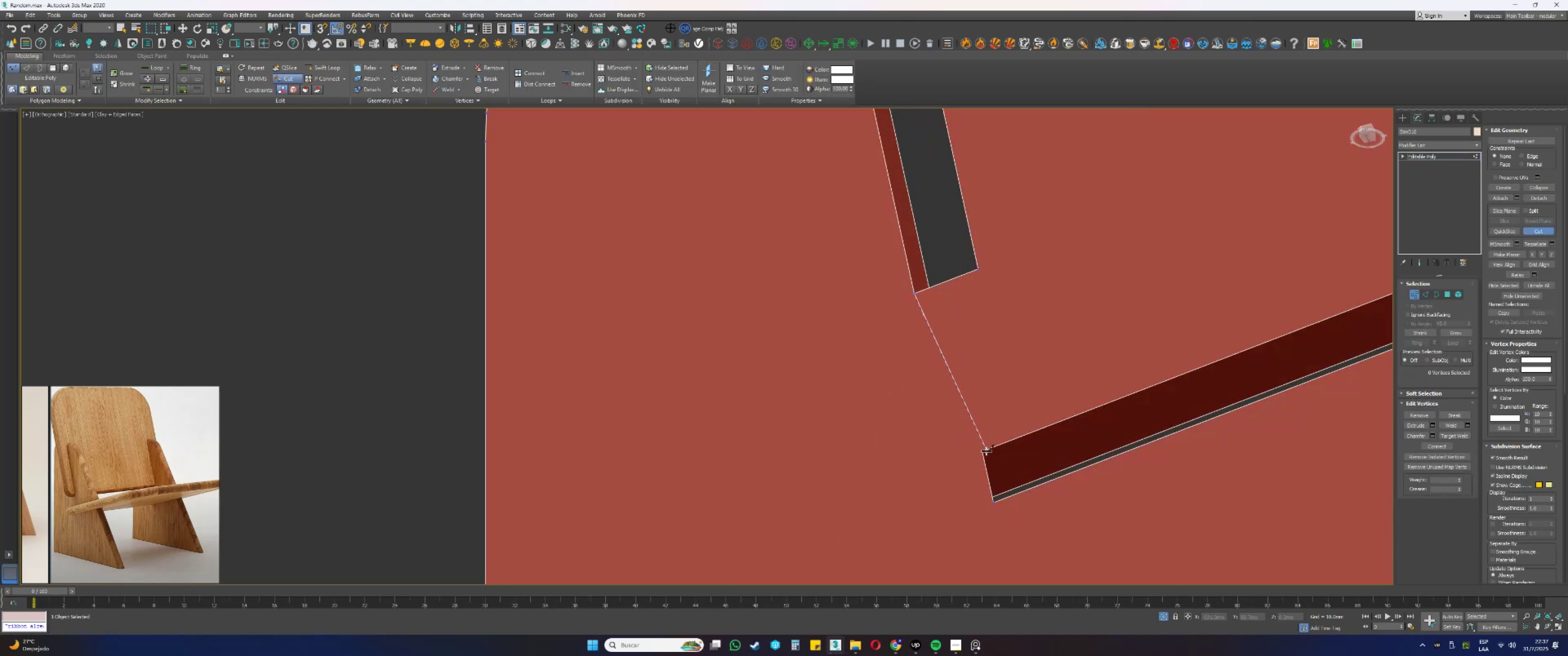 
left_click([983, 451])
 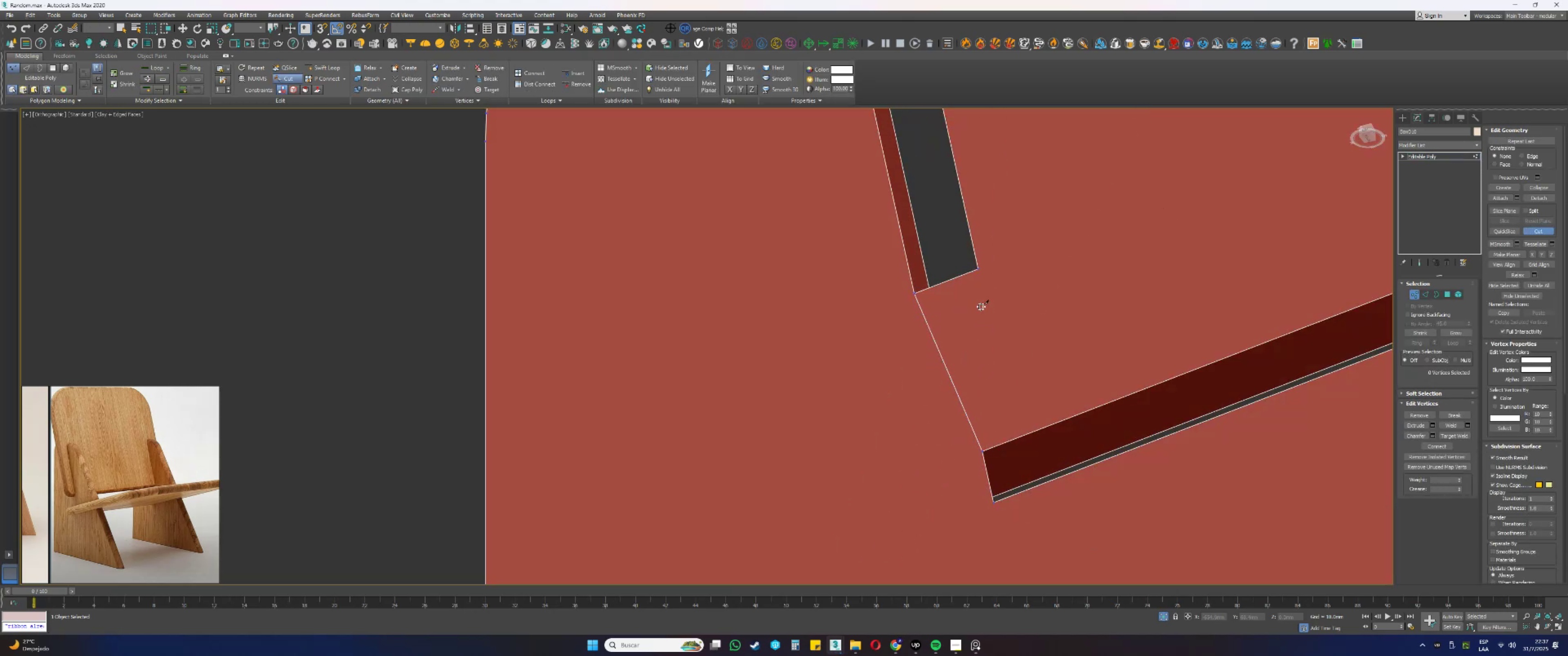 
key(F3)
 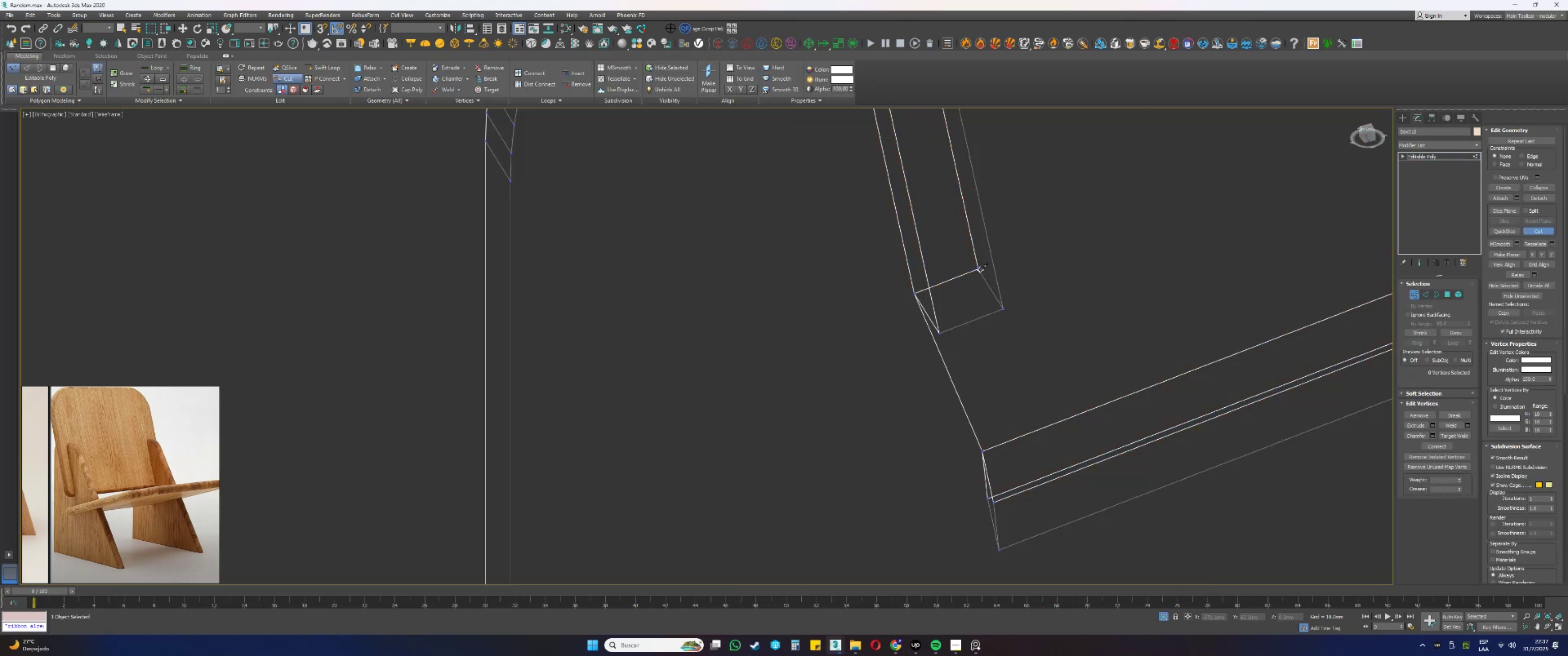 
left_click([980, 269])
 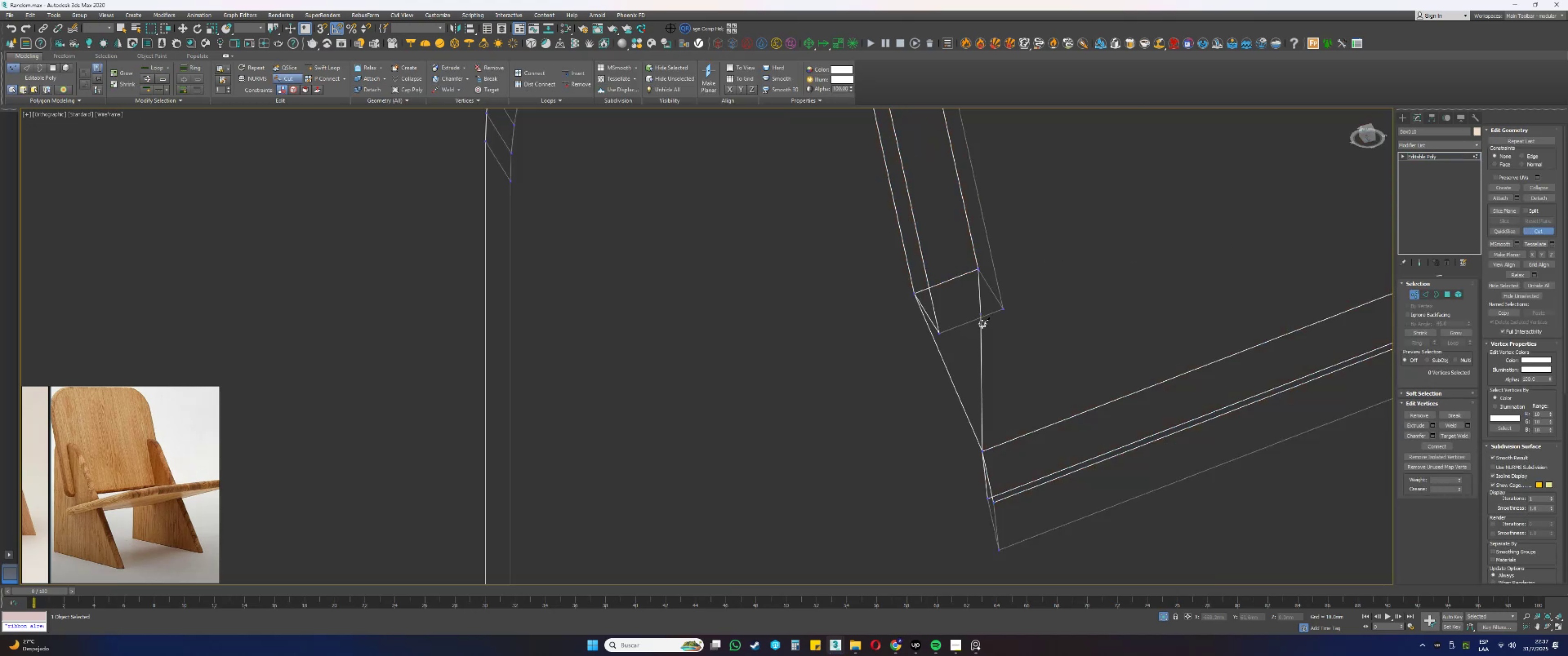 
key(F3)
 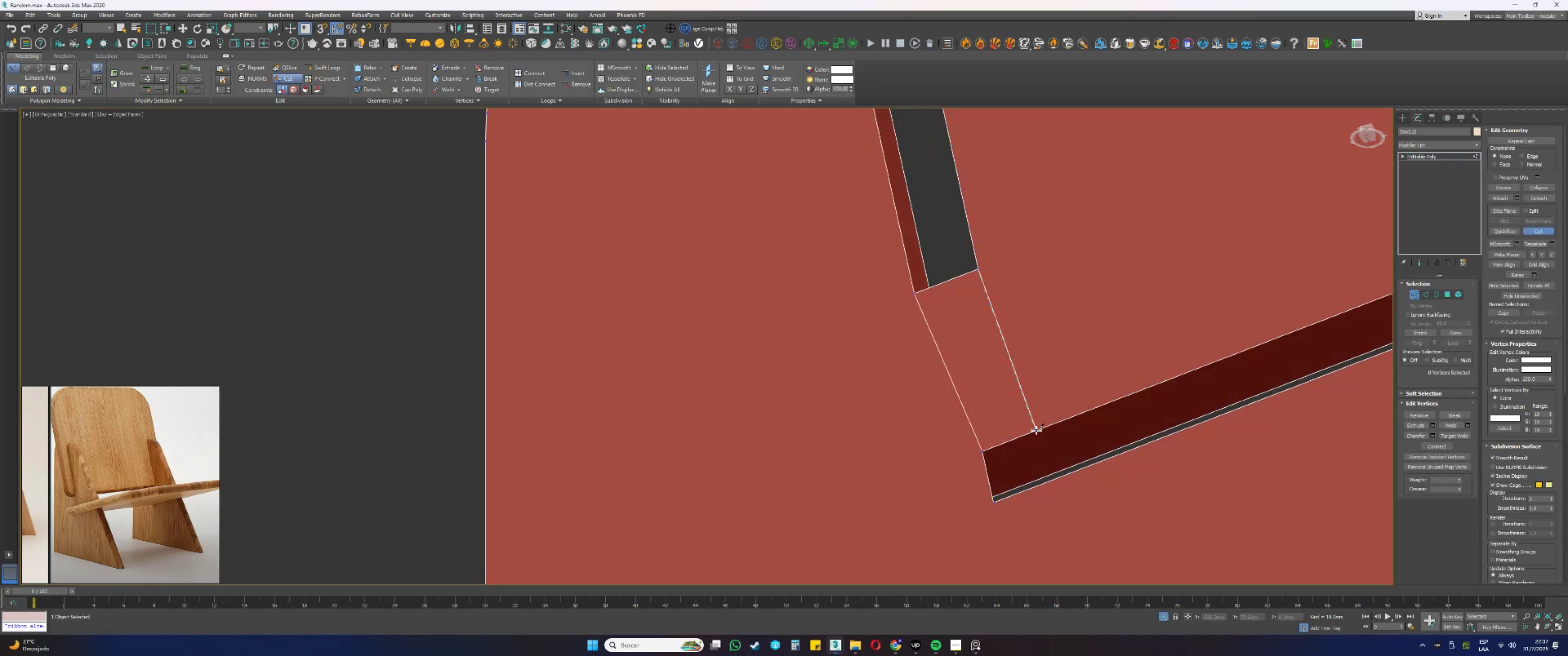 
left_click([1036, 430])
 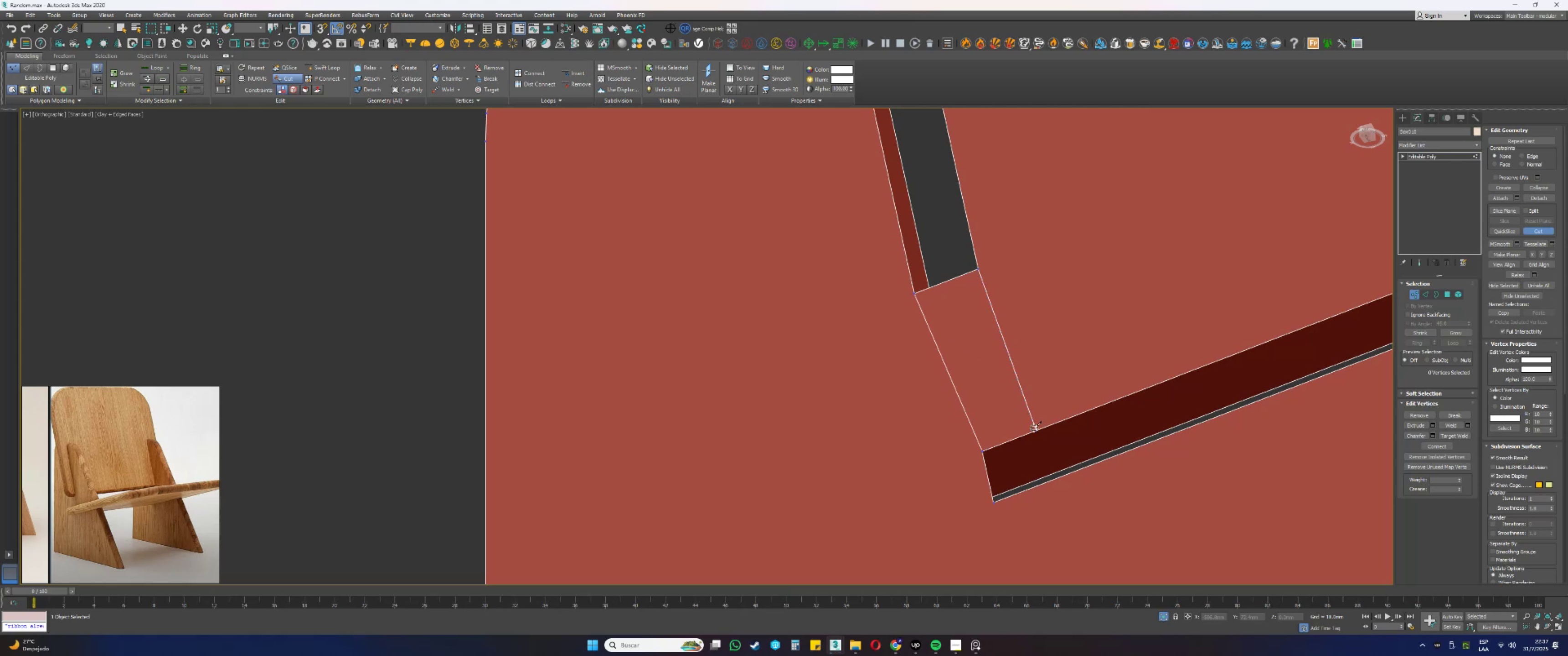 
scroll: coordinate [1013, 361], scroll_direction: down, amount: 1.0
 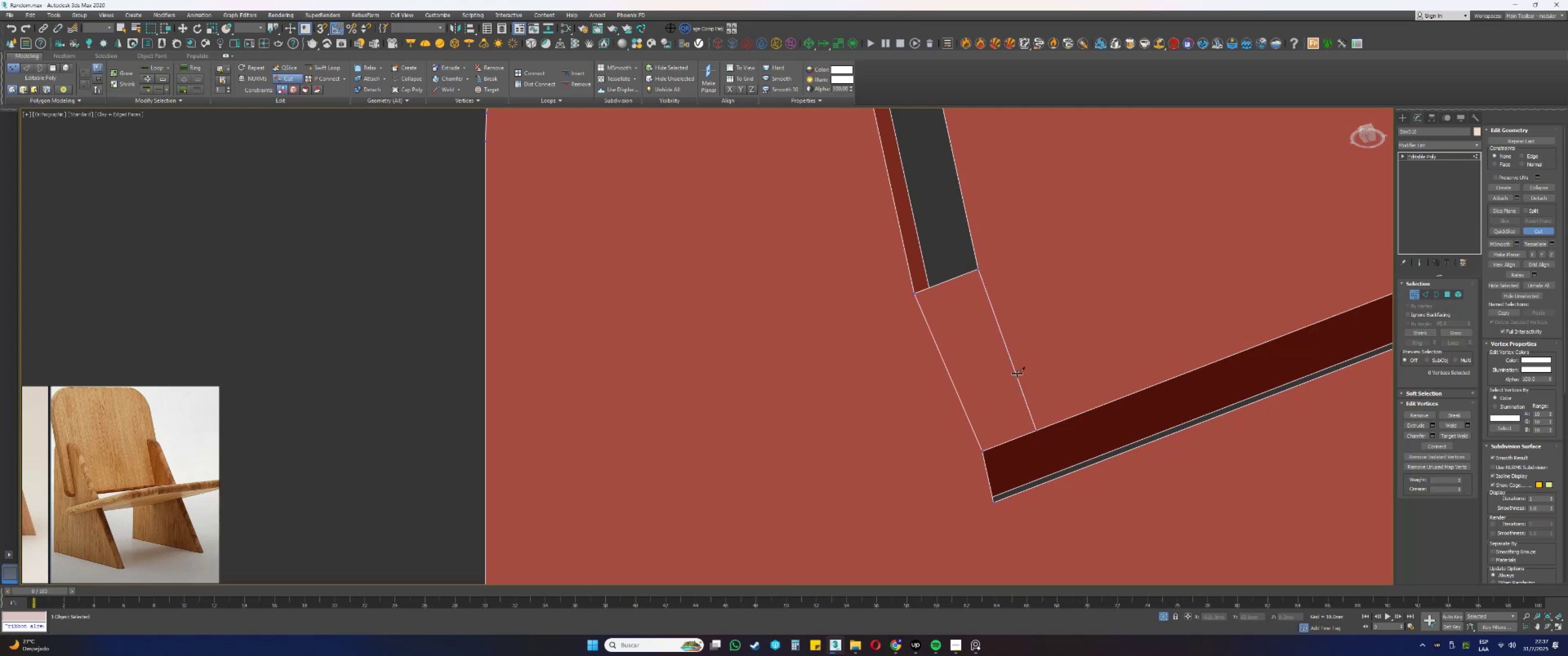 
hold_key(key=AltLeft, duration=0.4)
 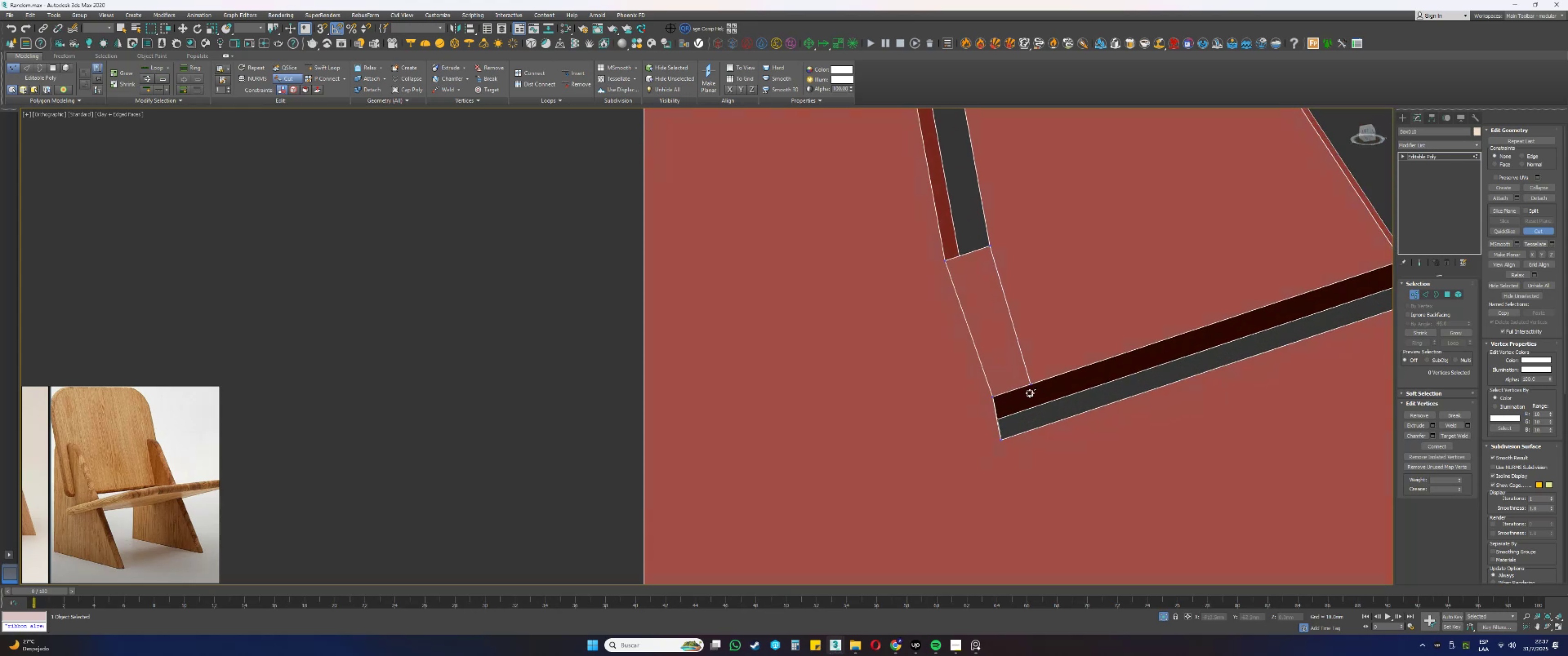 
scroll: coordinate [1032, 387], scroll_direction: up, amount: 1.0
 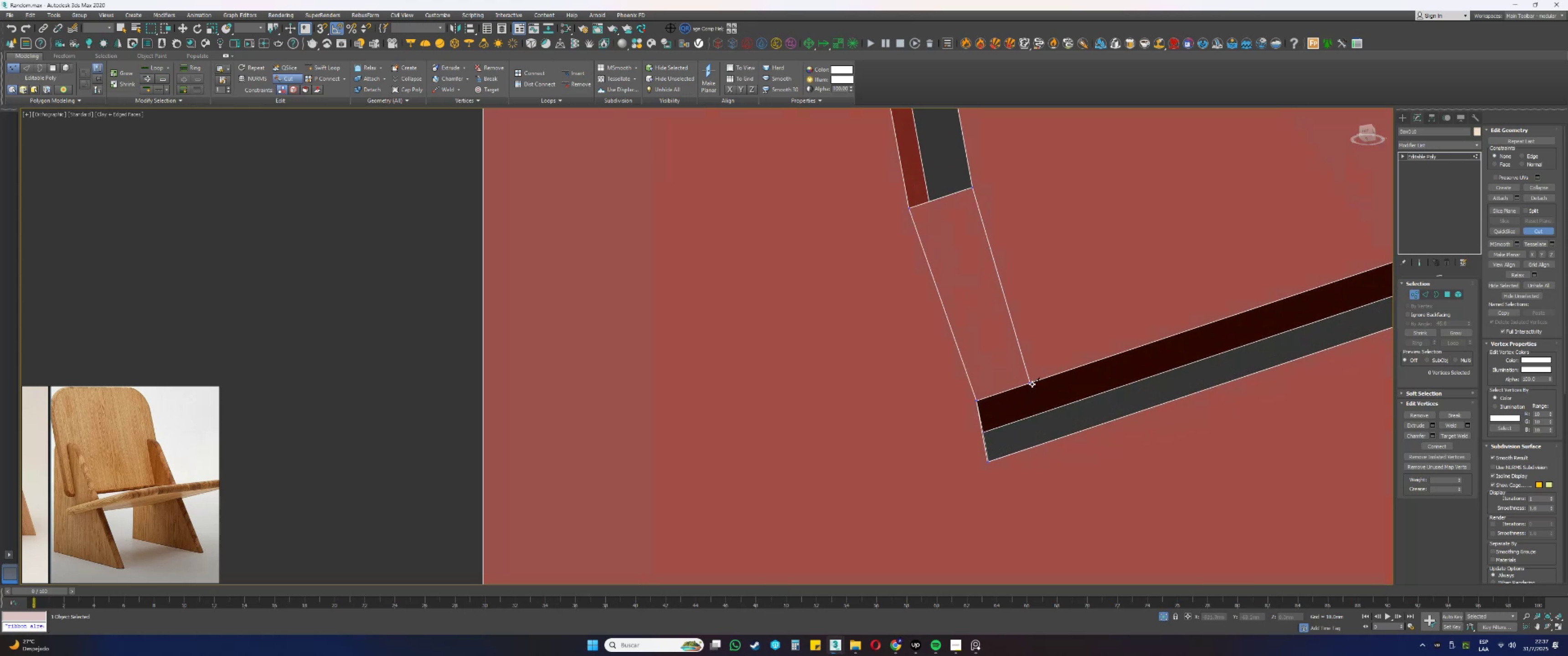 
left_click([1032, 384])
 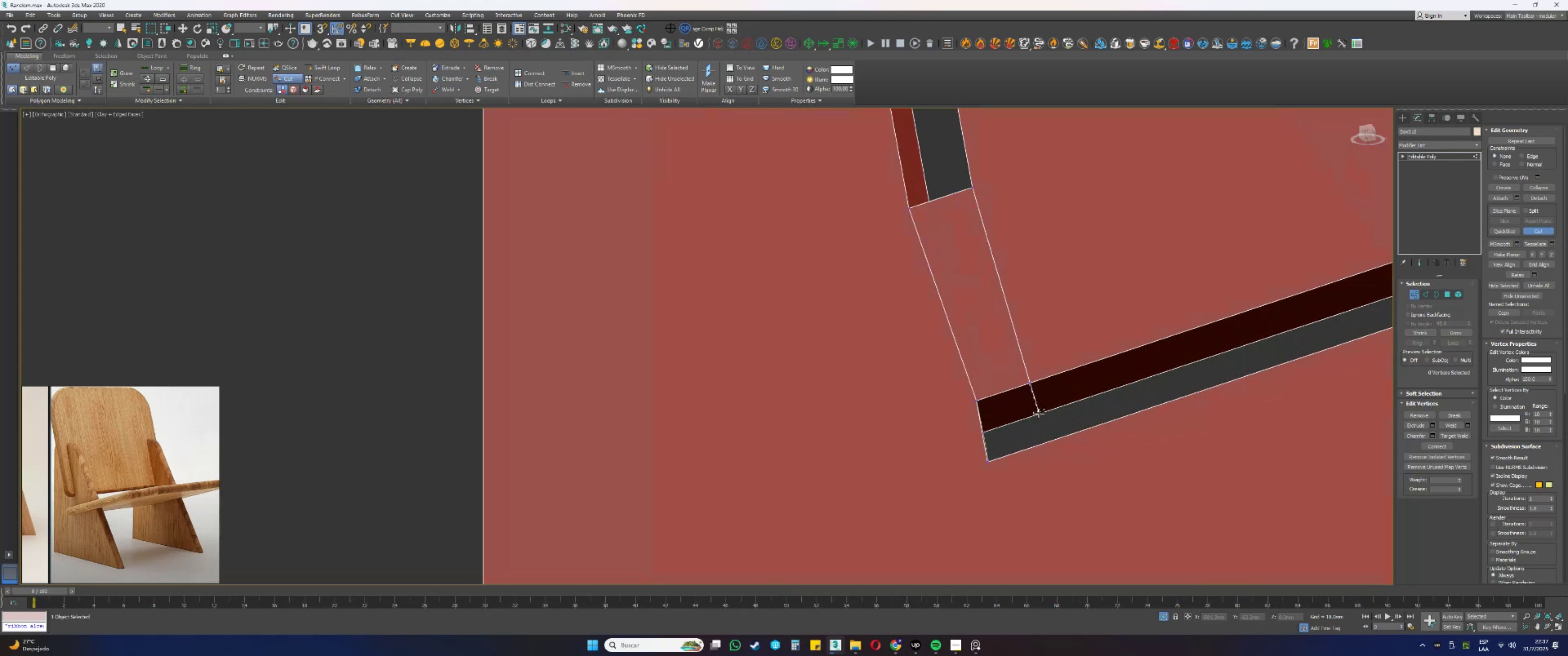 
left_click([1039, 413])
 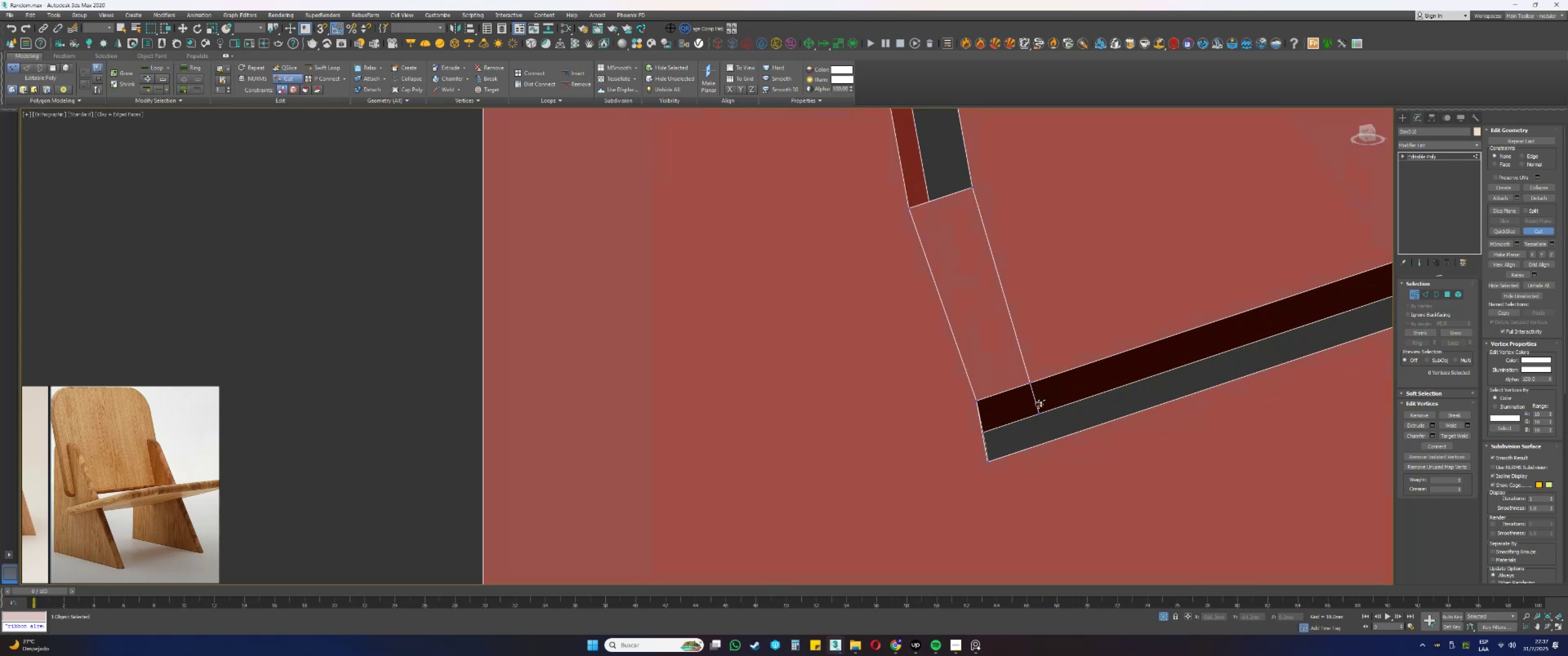 
scroll: coordinate [1016, 357], scroll_direction: down, amount: 1.0
 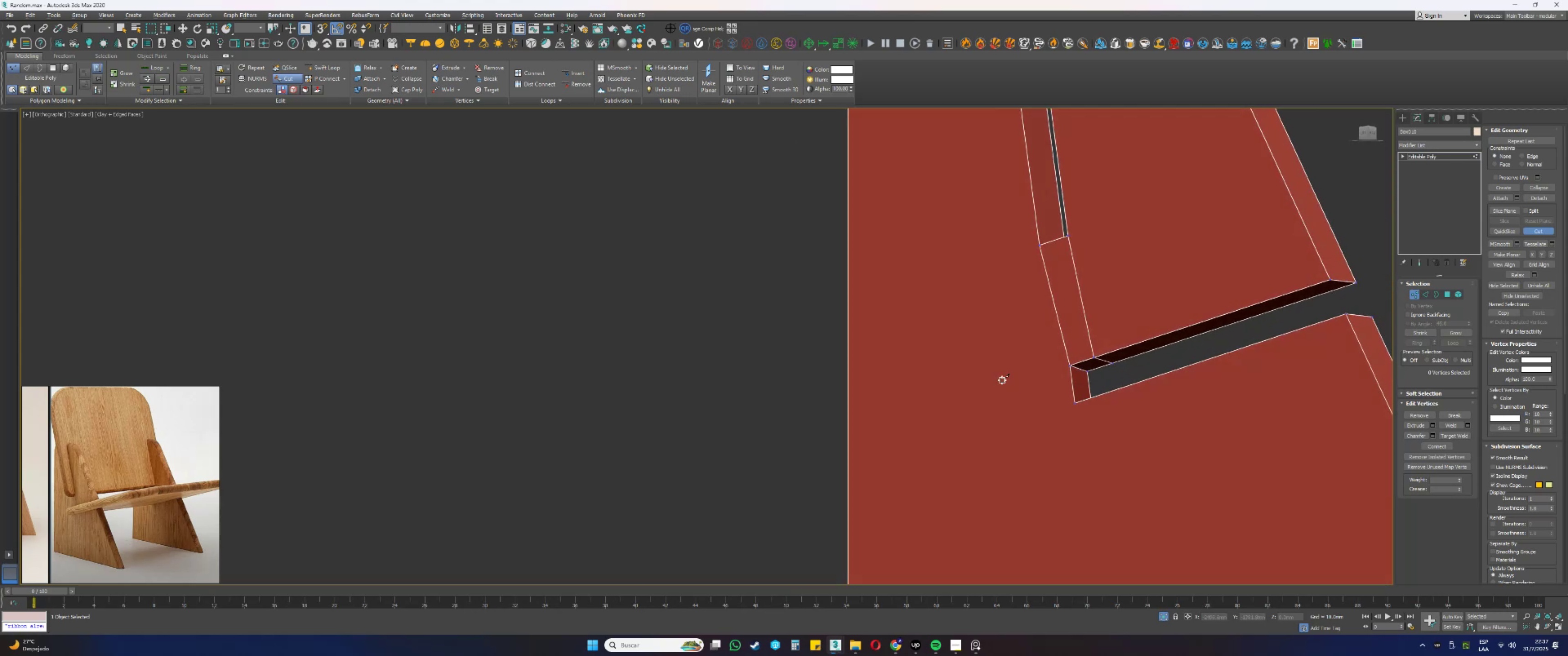 
hold_key(key=AltLeft, duration=0.41)
 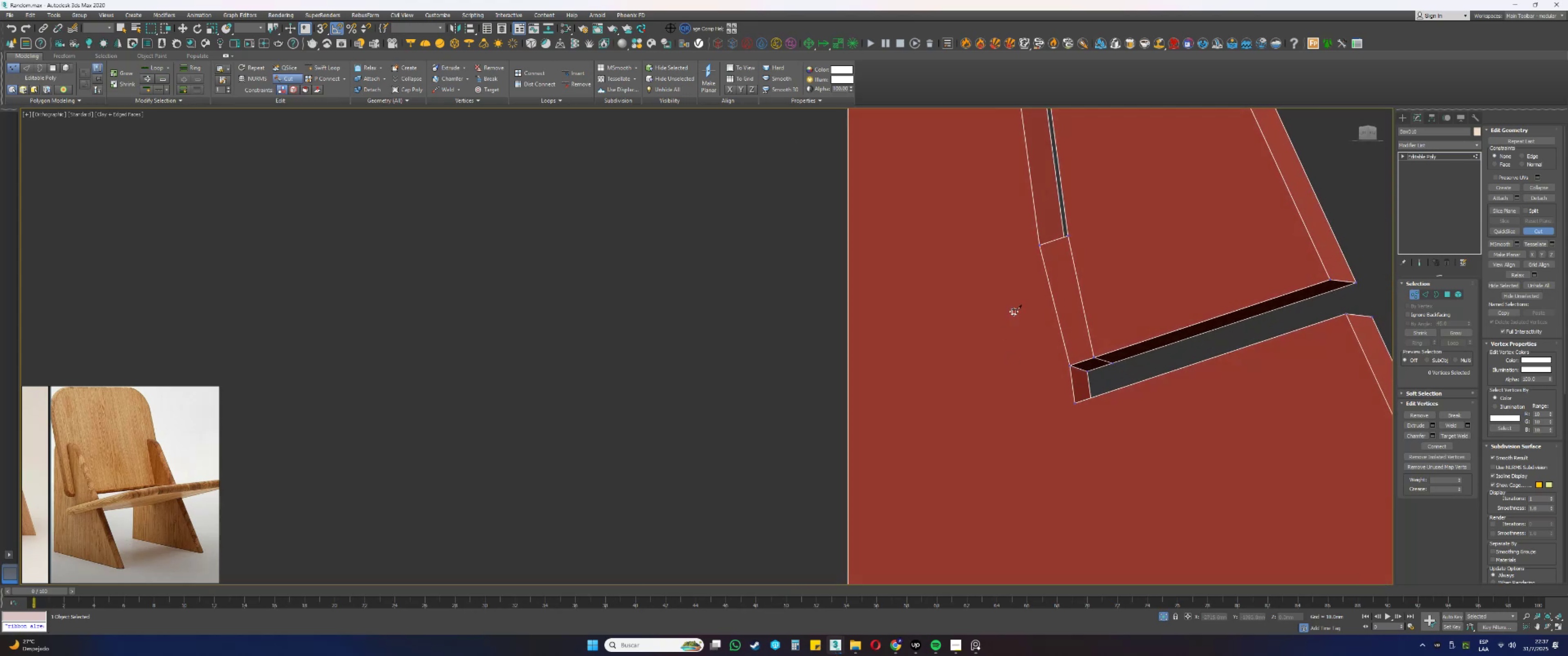 
scroll: coordinate [1023, 291], scroll_direction: down, amount: 3.0
 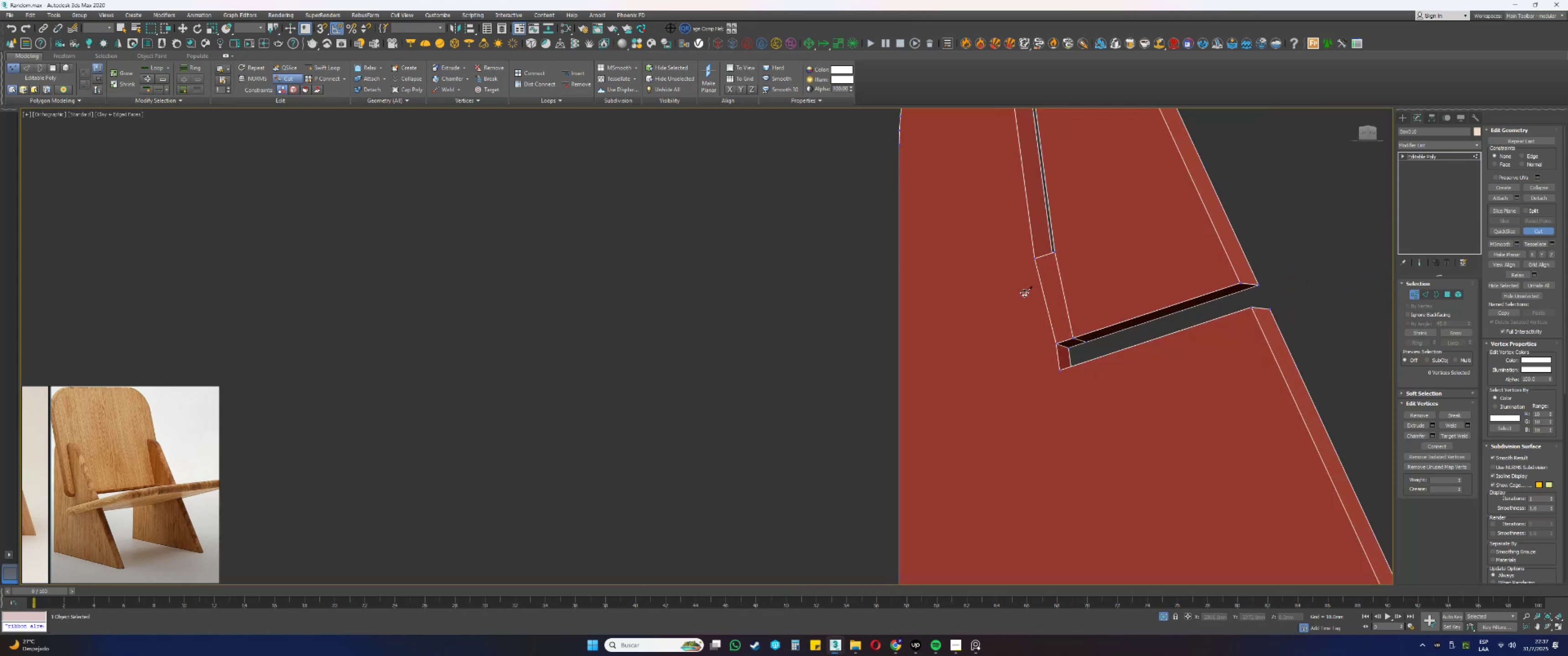 
hold_key(key=AltLeft, duration=0.55)
 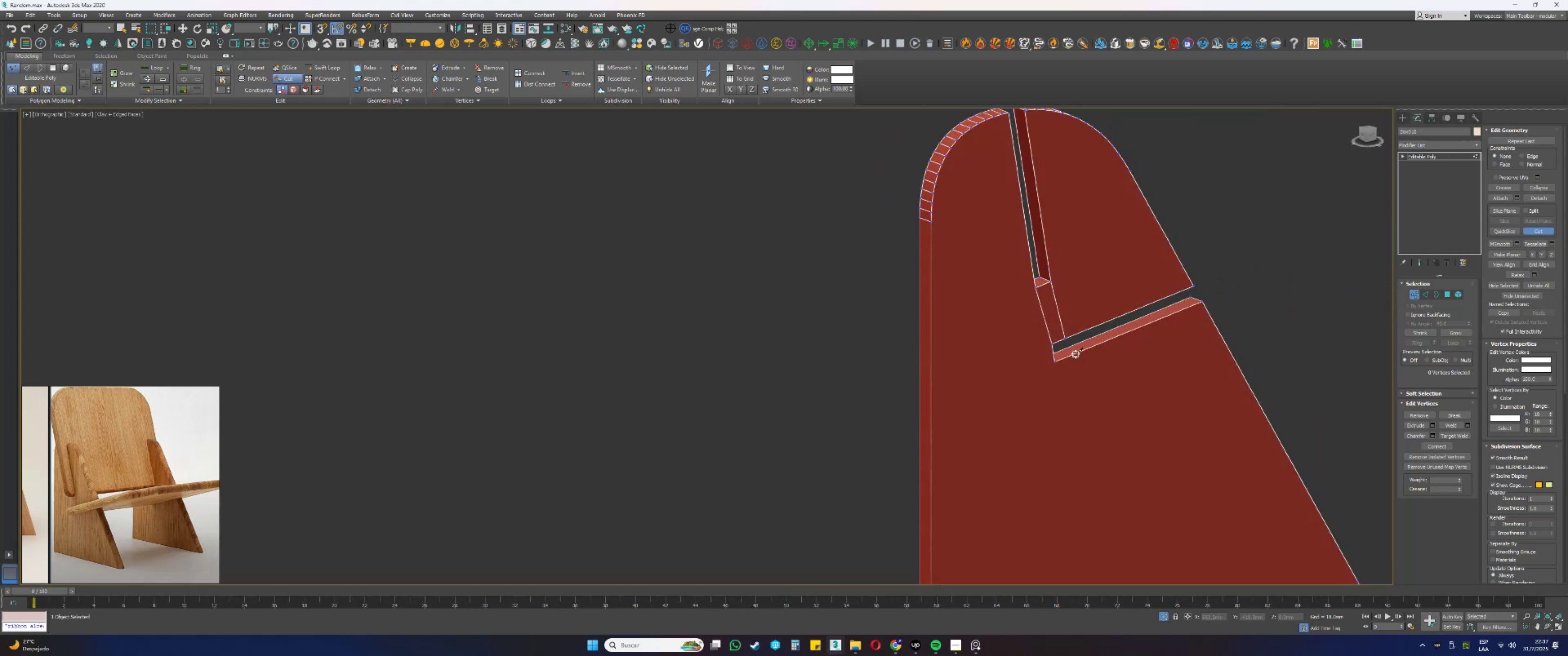 
scroll: coordinate [1037, 276], scroll_direction: up, amount: 3.0
 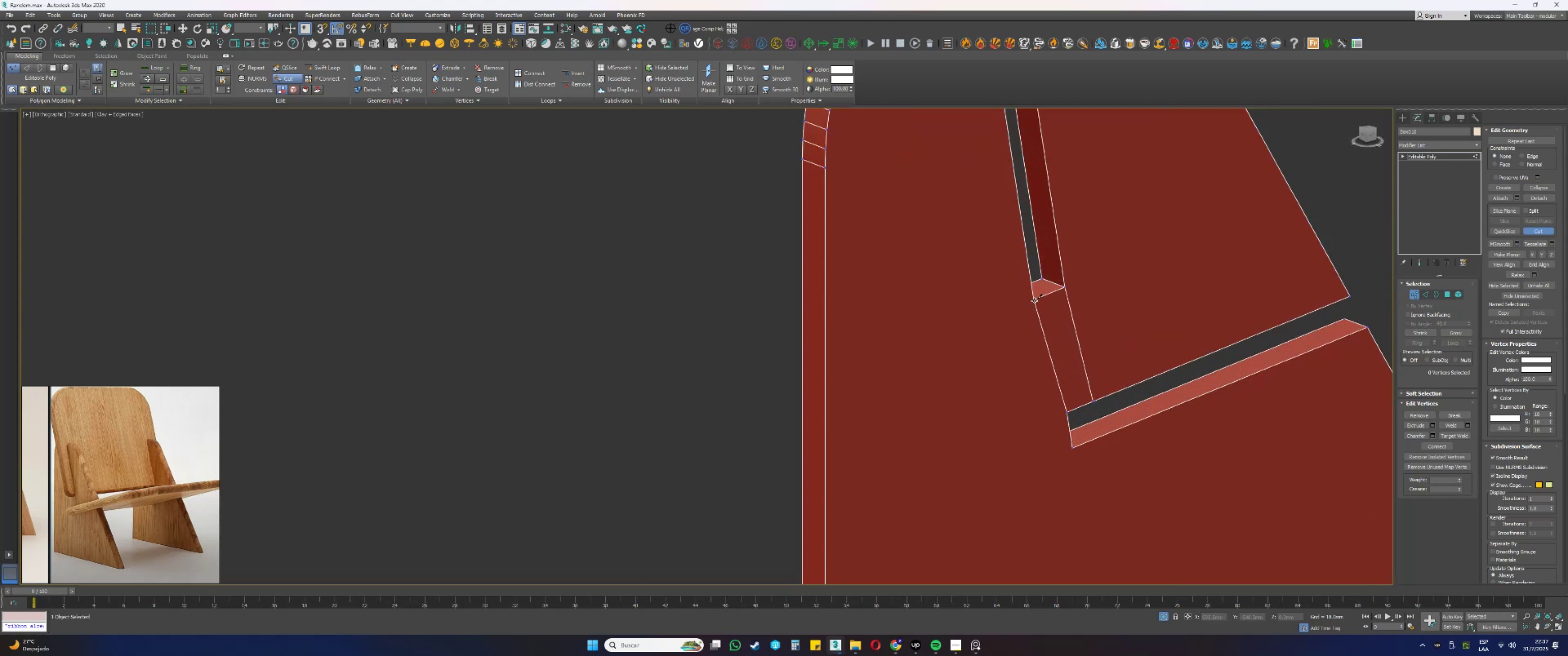 
left_click([1034, 301])
 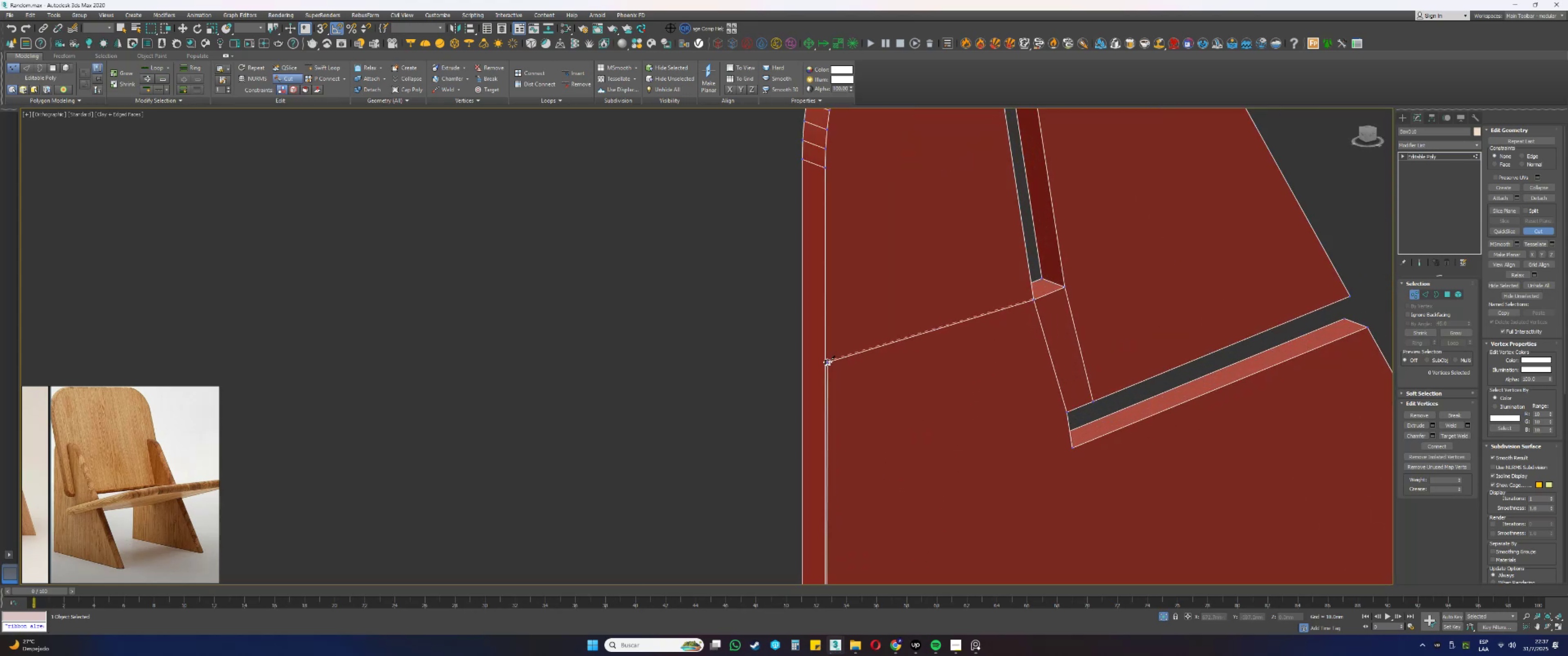 
left_click([825, 362])
 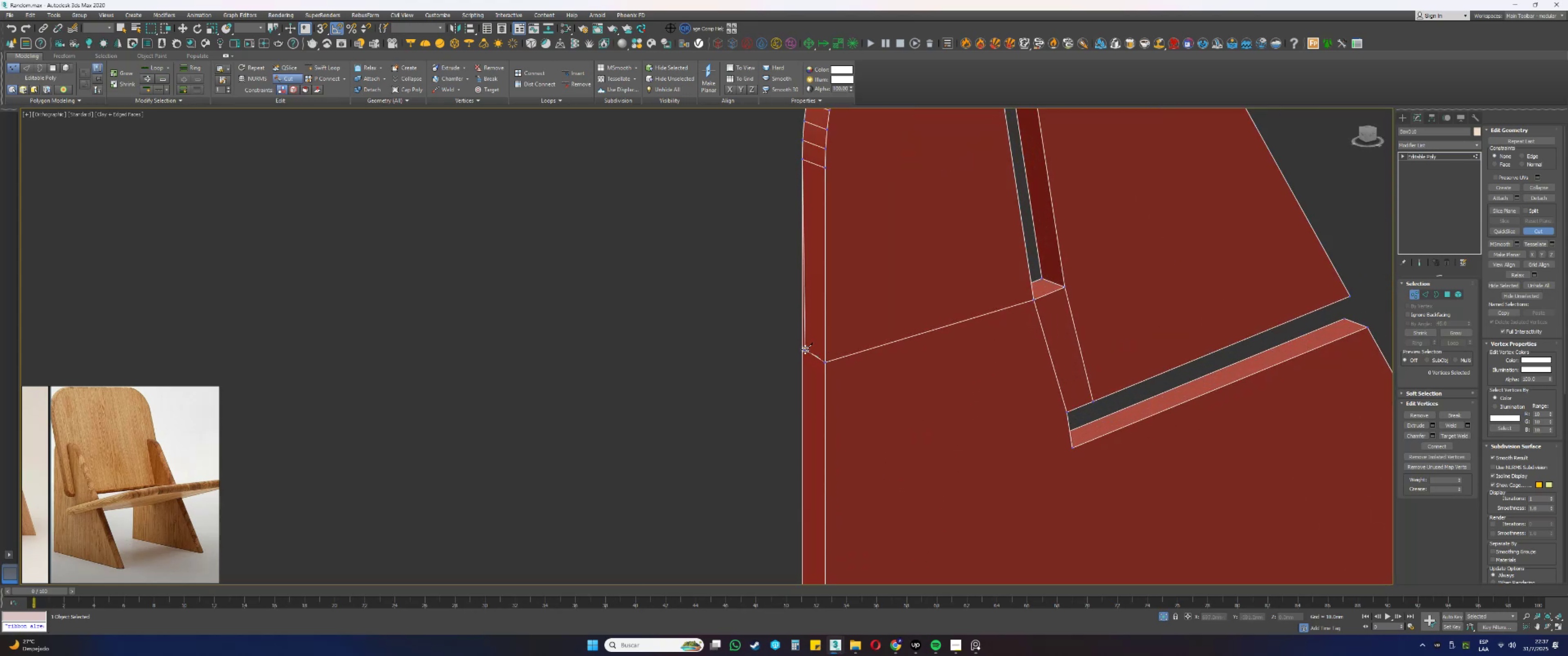 
left_click([803, 348])
 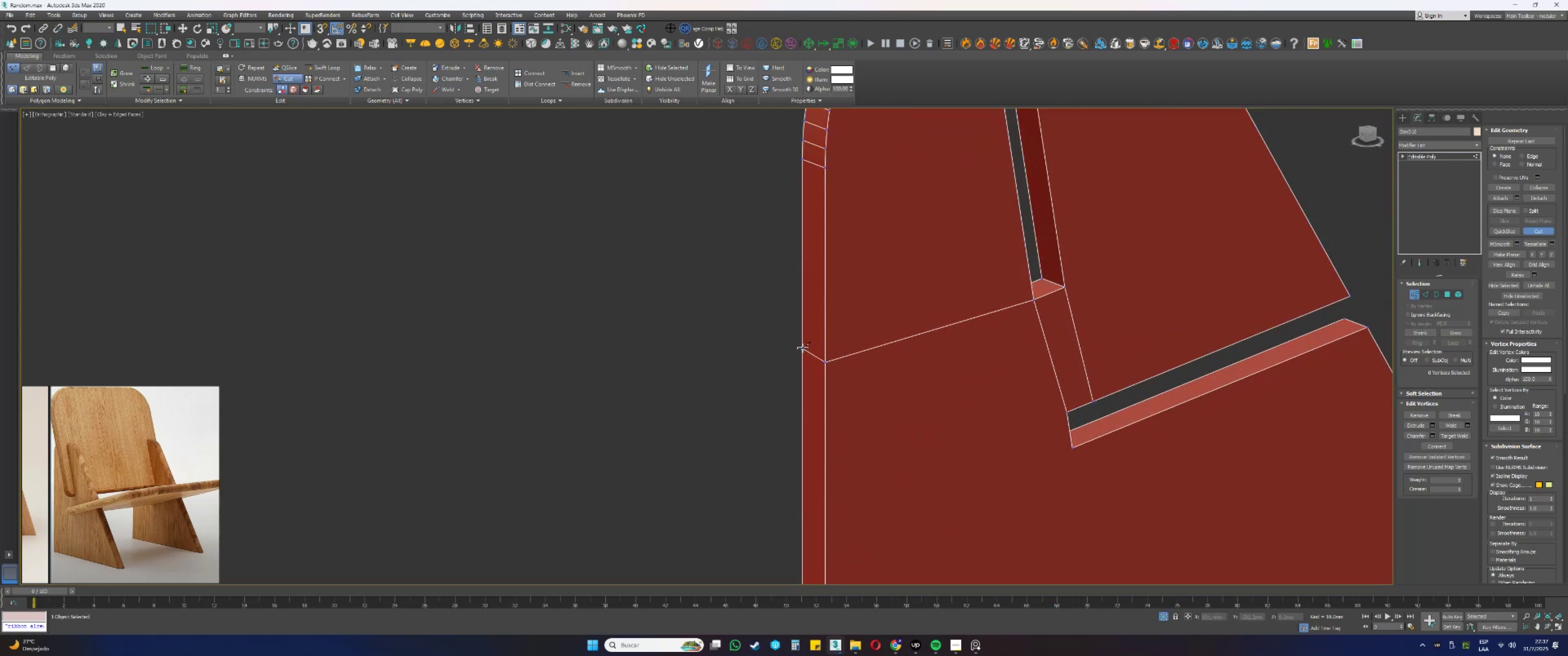 
right_click([803, 348])
 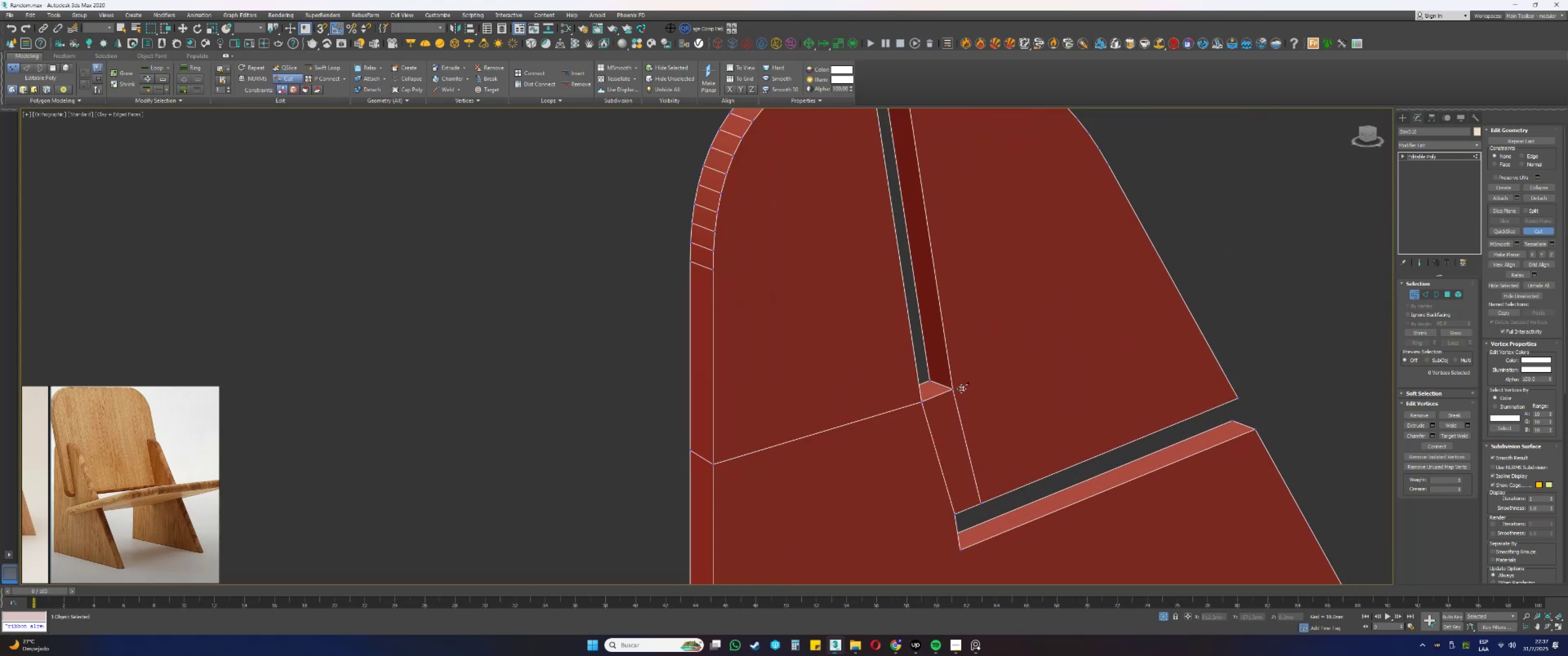 
left_click([953, 389])
 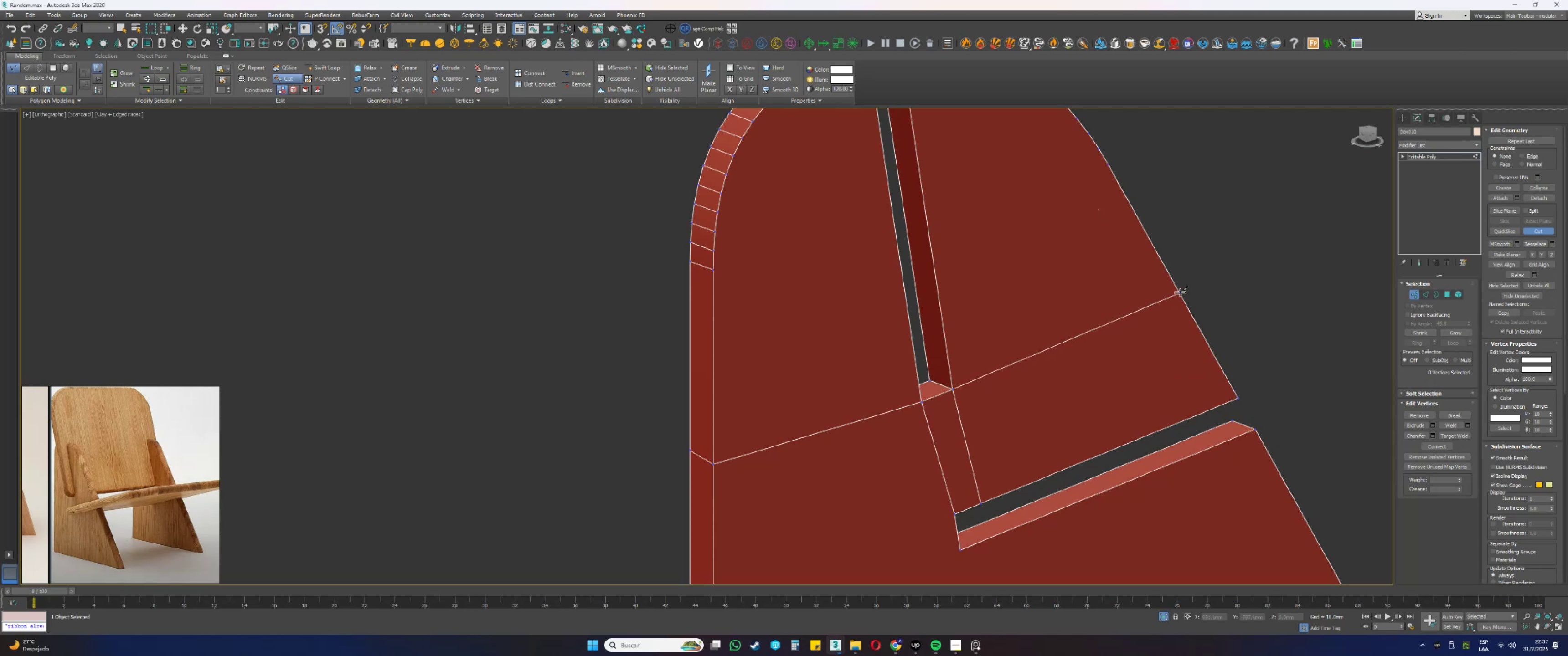 
left_click([1180, 293])
 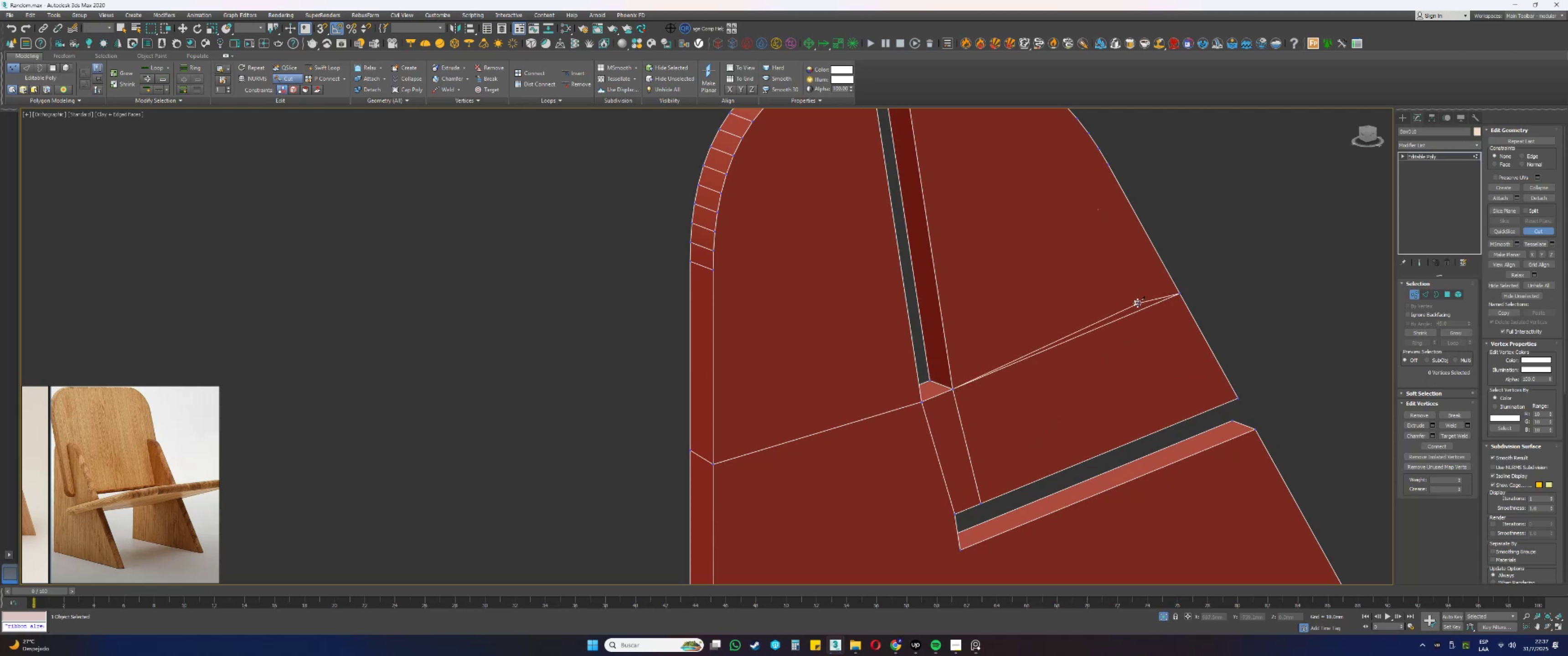 
hold_key(key=AltLeft, duration=0.76)
scroll: coordinate [978, 347], scroll_direction: down, amount: 1.0
 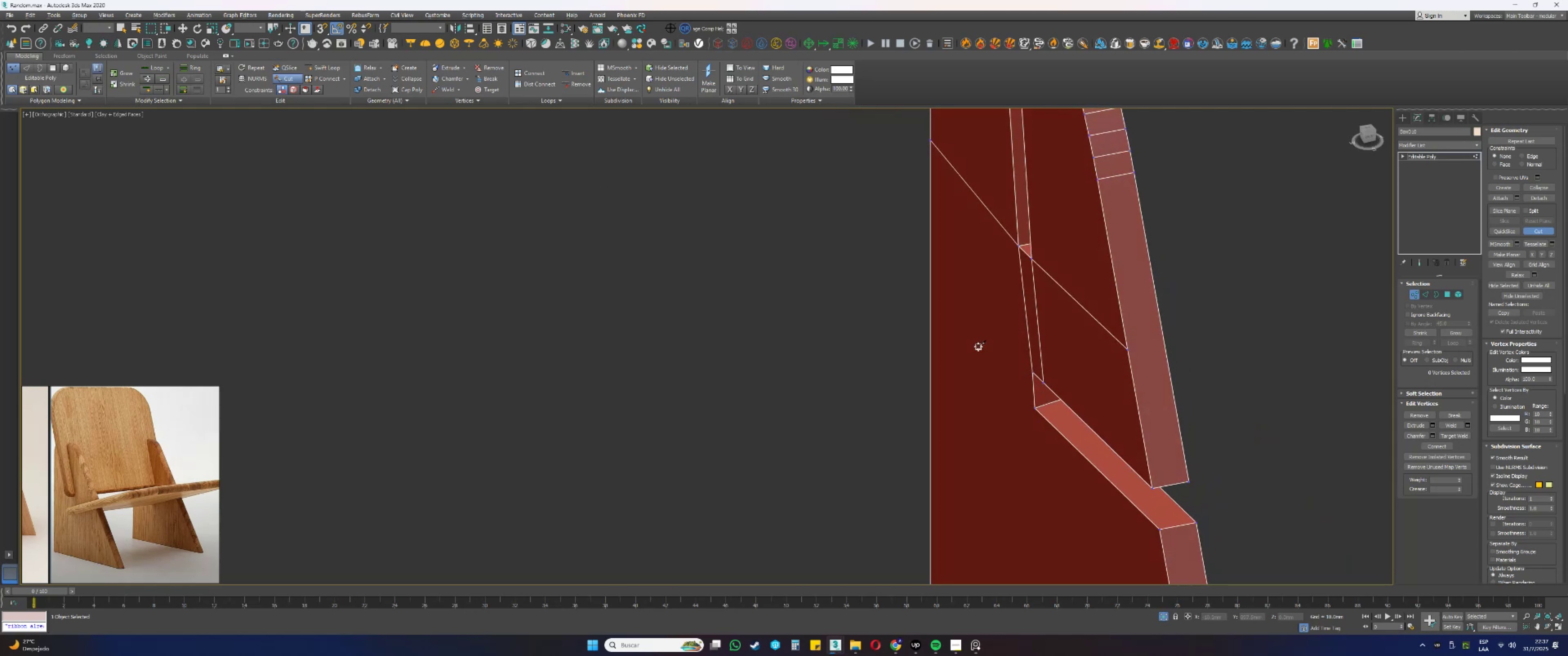 
hold_key(key=AltLeft, duration=0.47)
 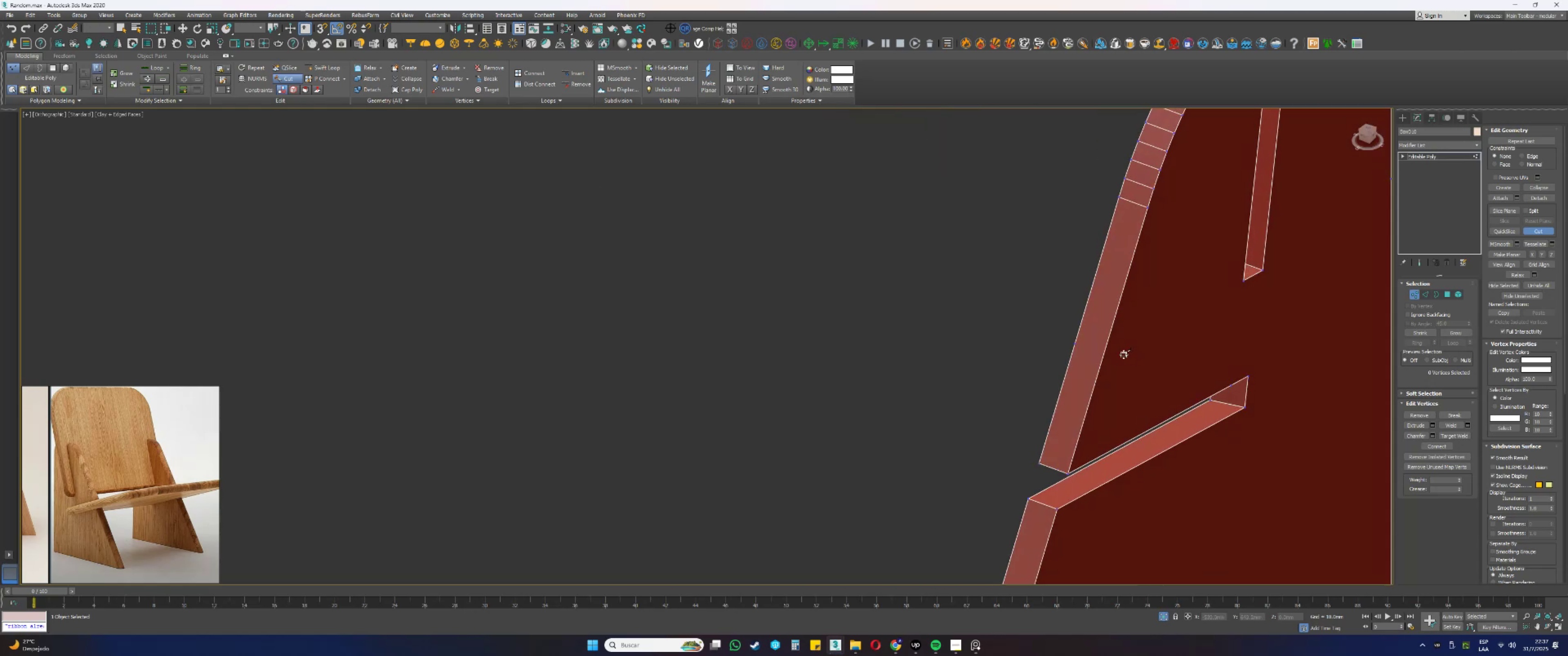 
scroll: coordinate [1091, 354], scroll_direction: up, amount: 1.0
 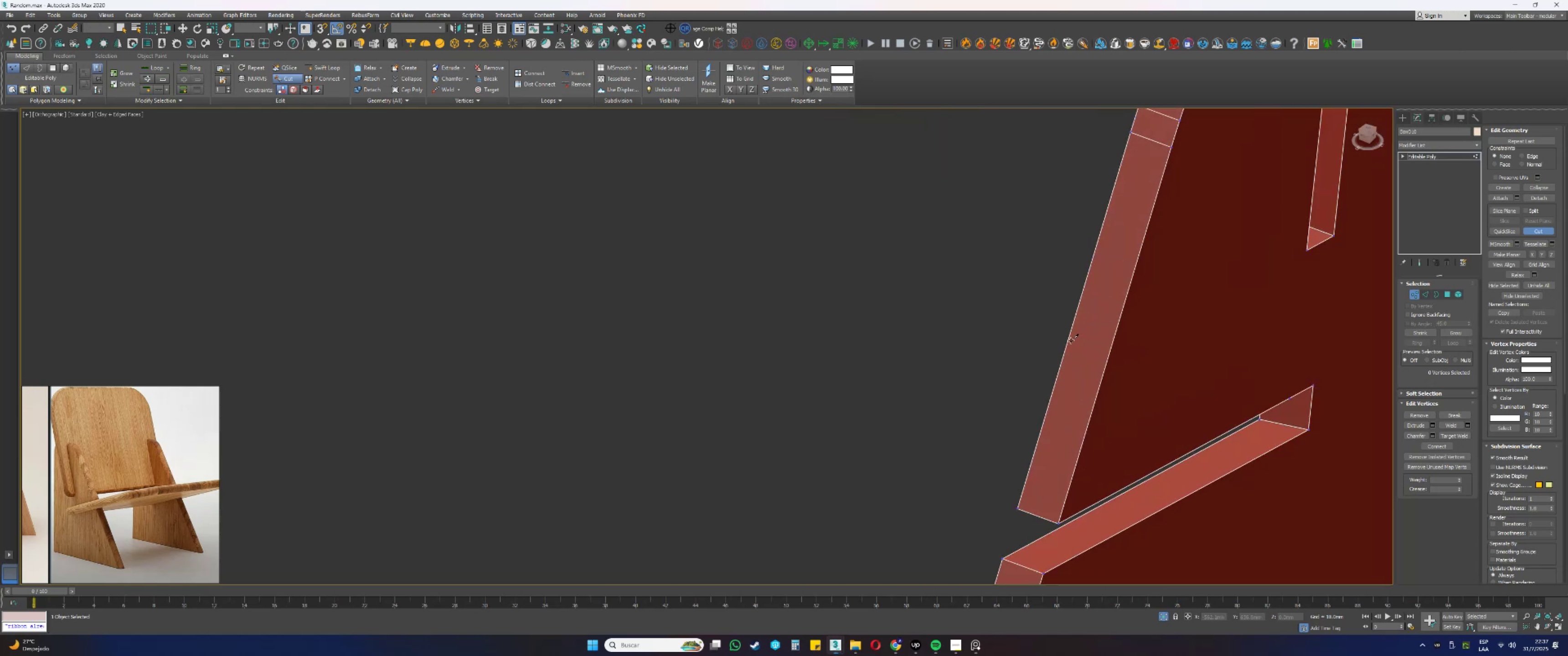 
left_click([1070, 339])
 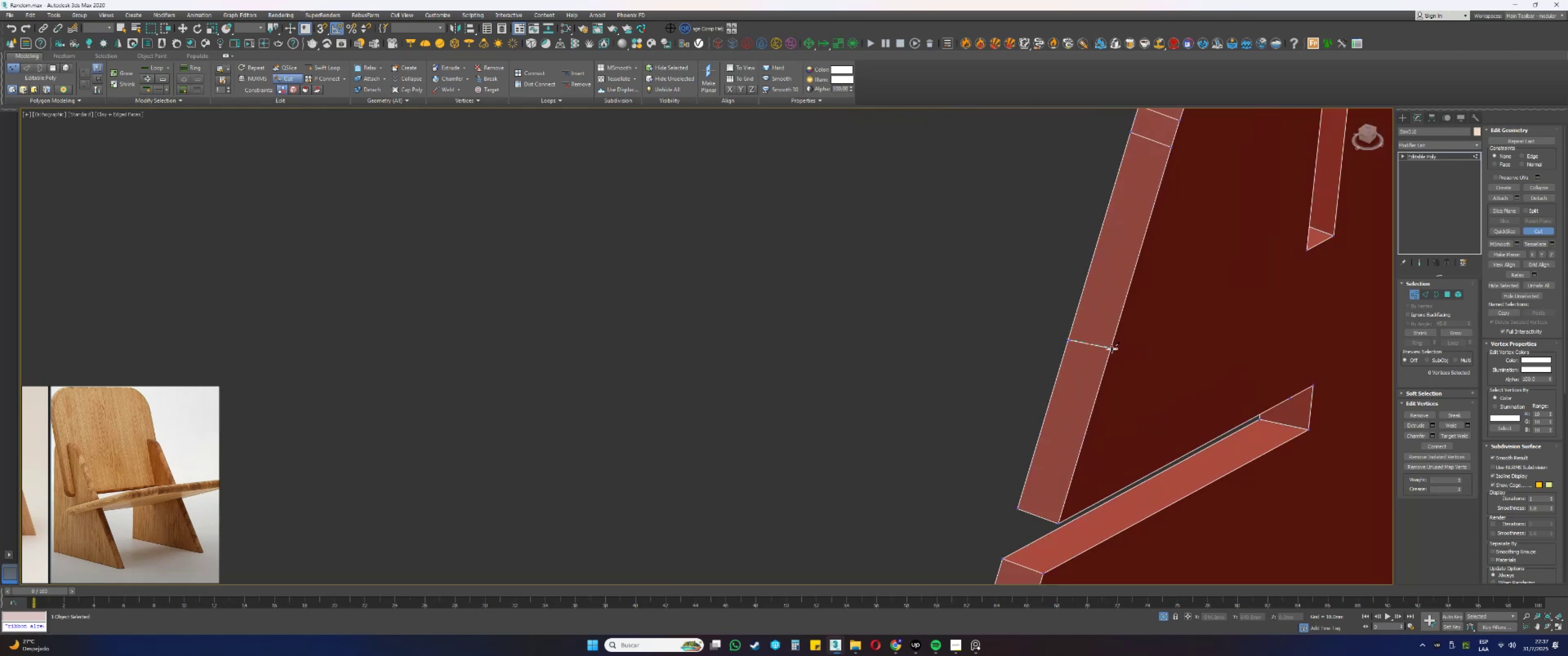 
left_click([1111, 349])
 